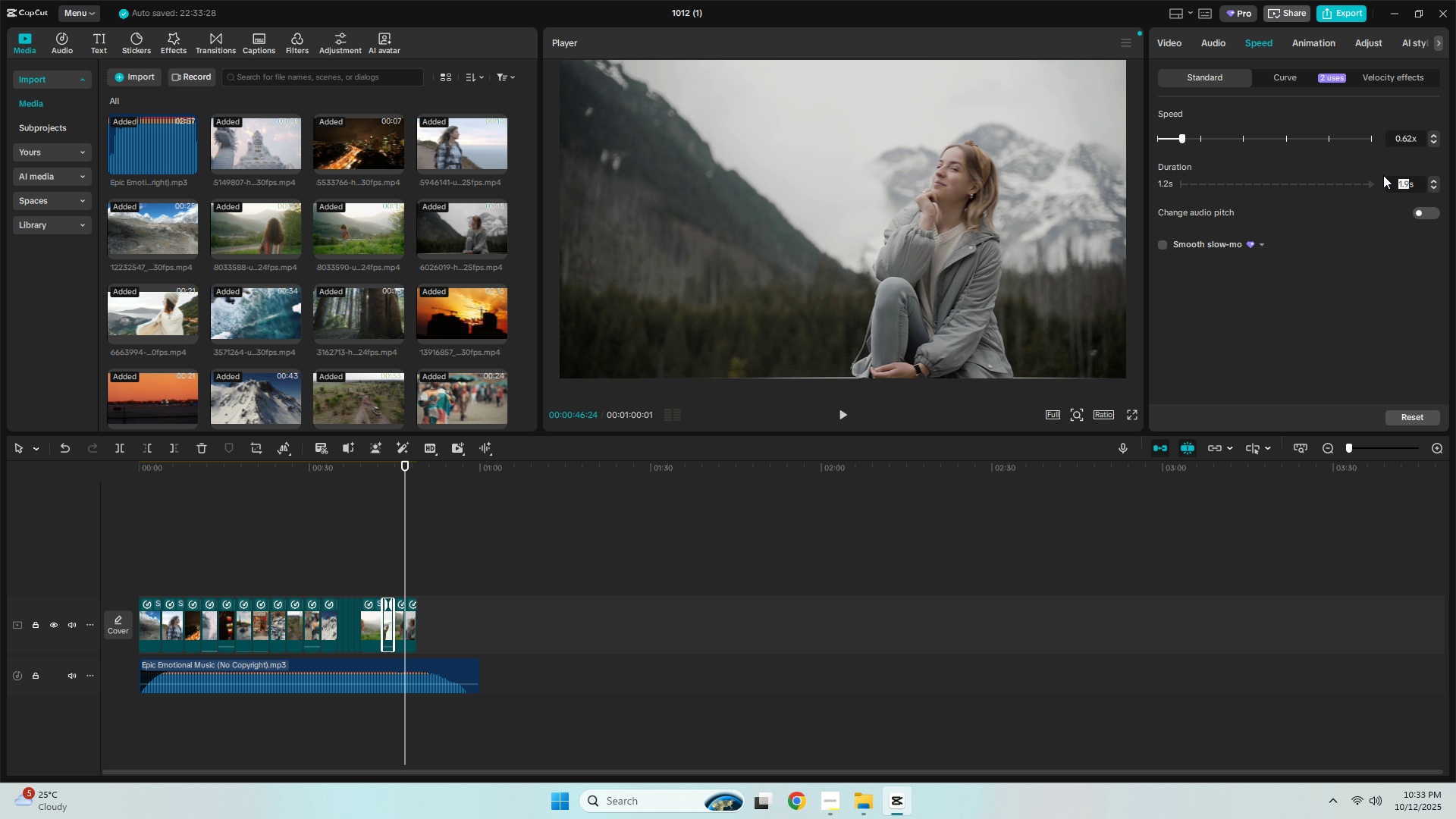 
key(4)
 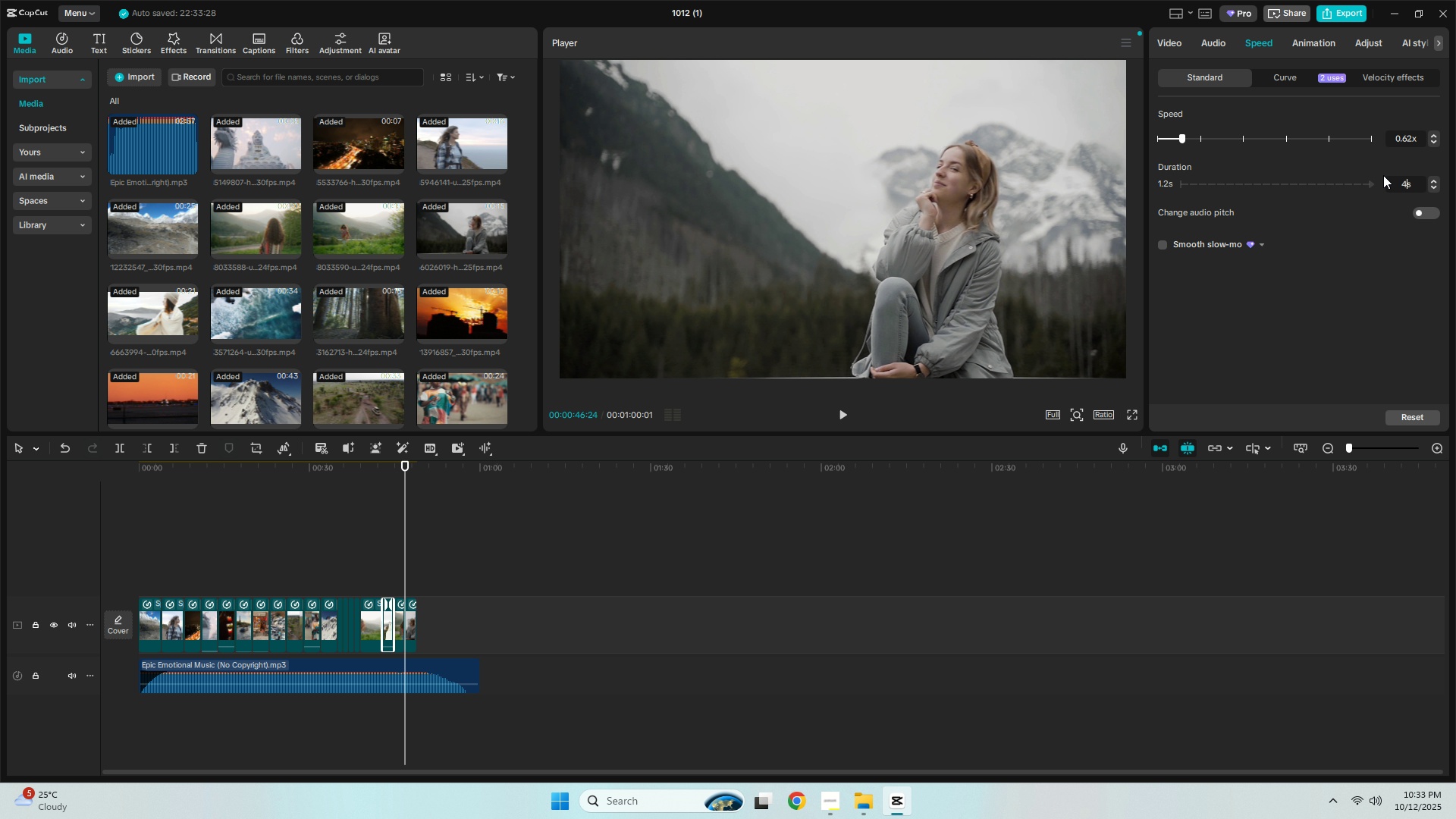 
key(NumpadEnter)
 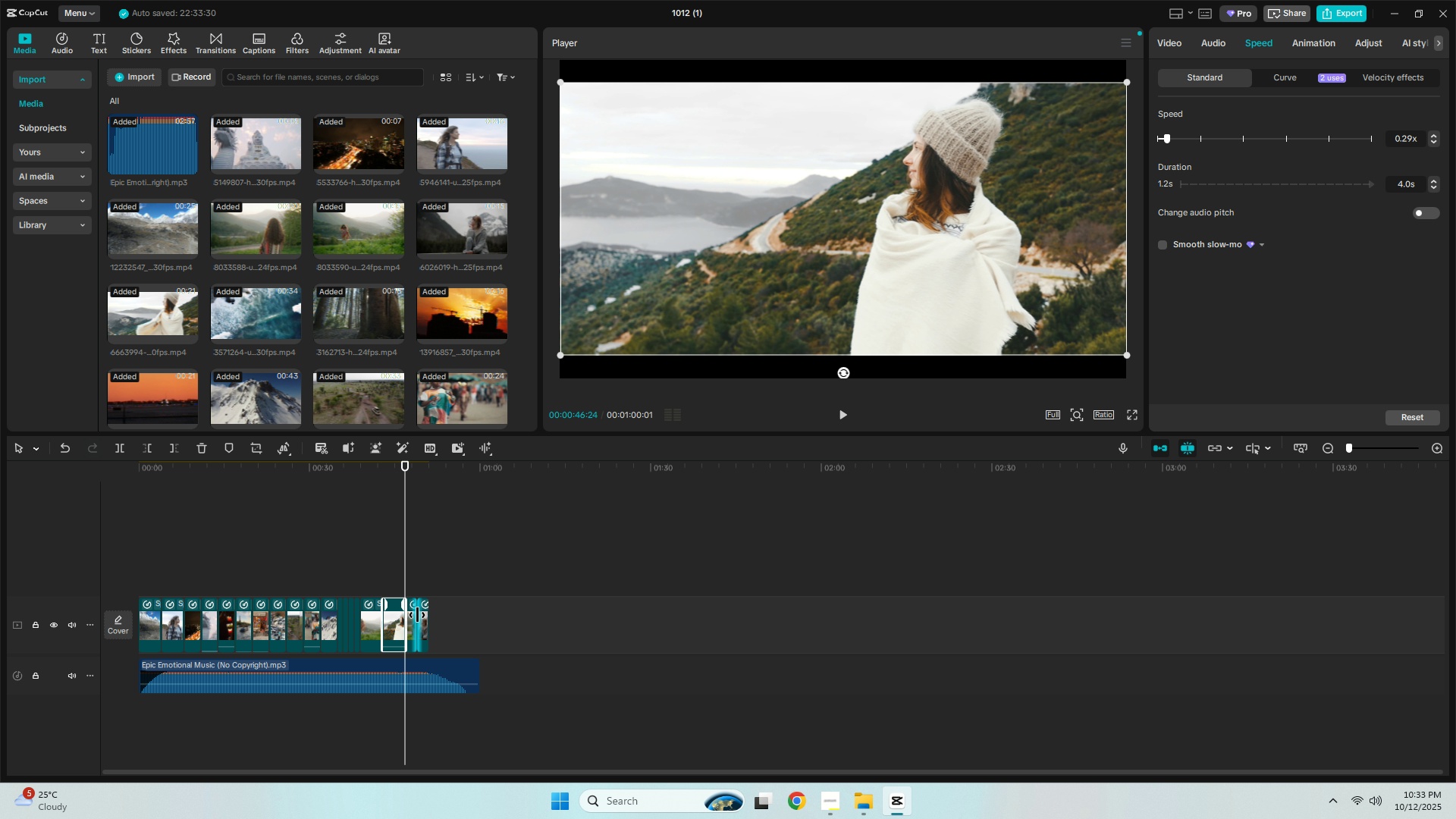 
left_click([413, 615])
 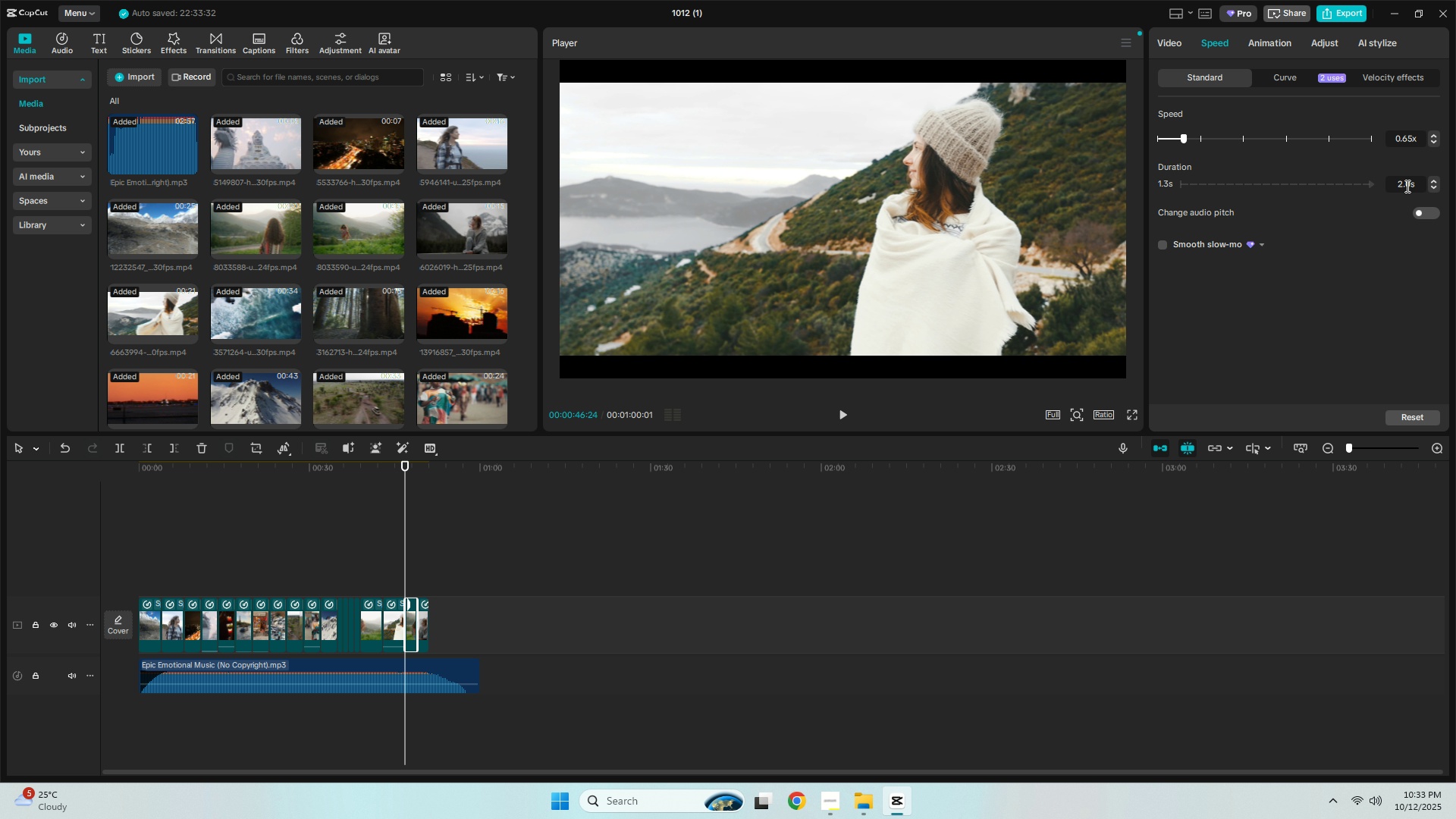 
left_click_drag(start_coordinate=[1410, 186], to_coordinate=[1376, 188])
 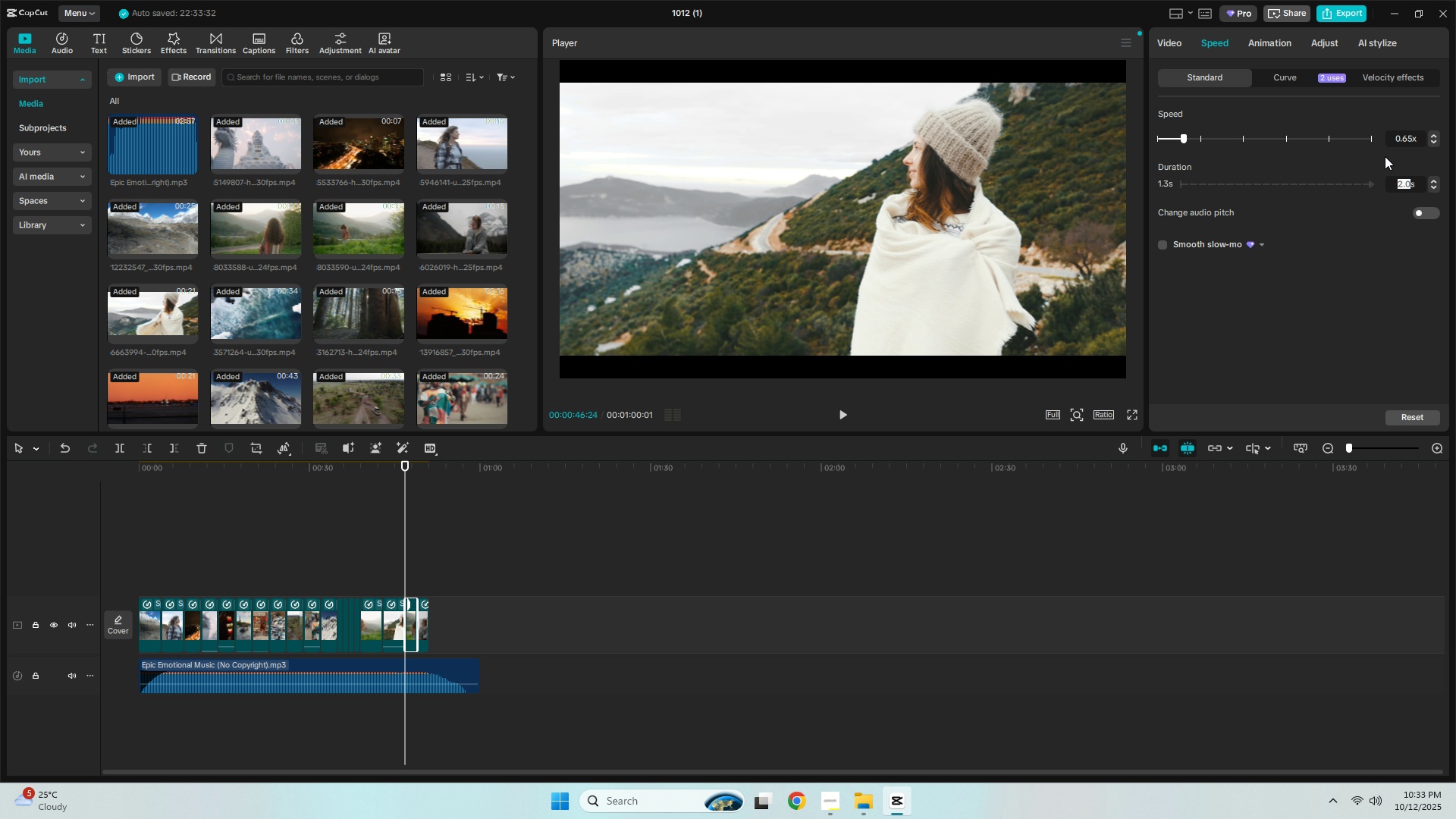 
key(4)
 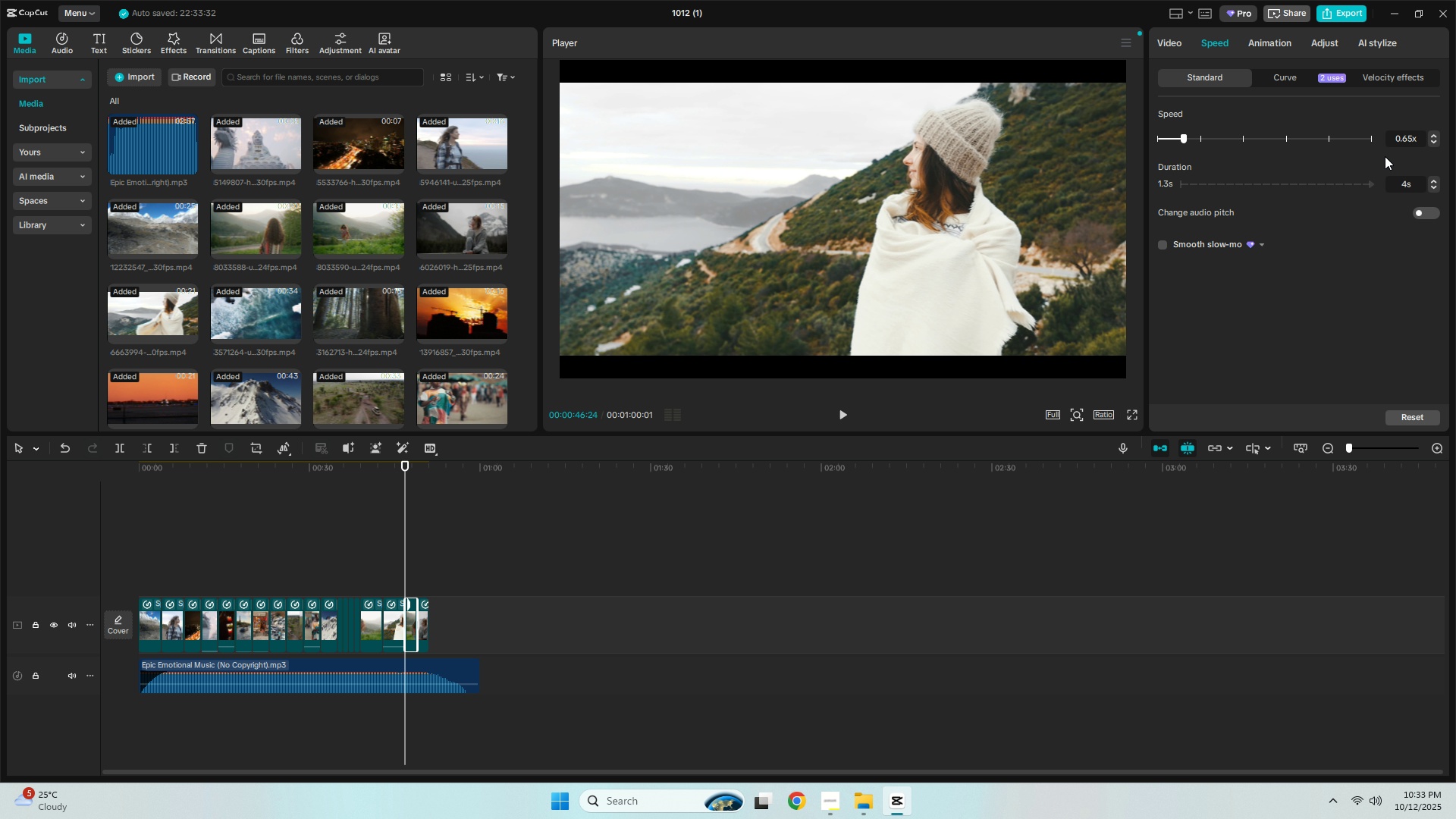 
key(NumpadEnter)
 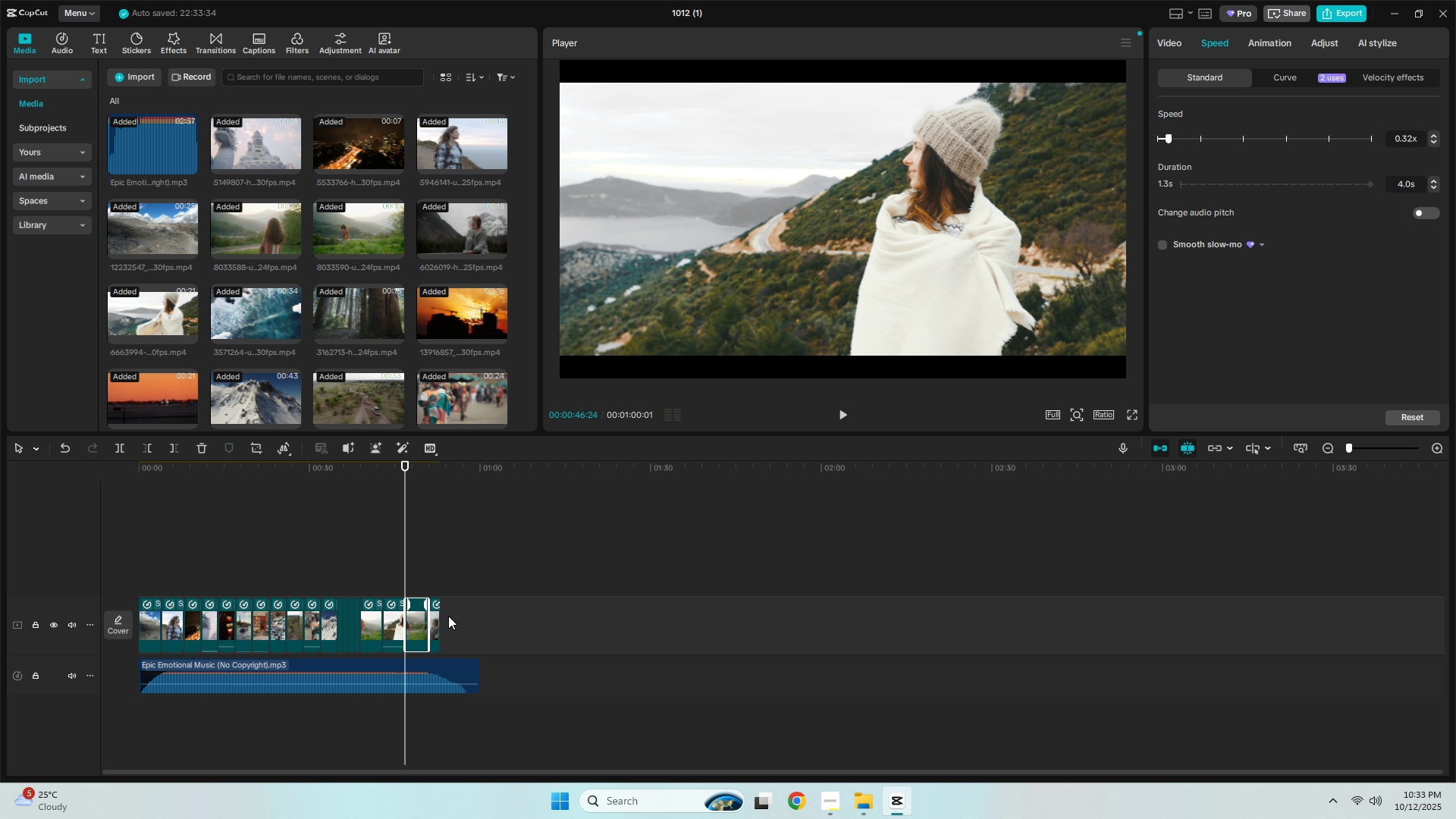 
left_click([435, 620])
 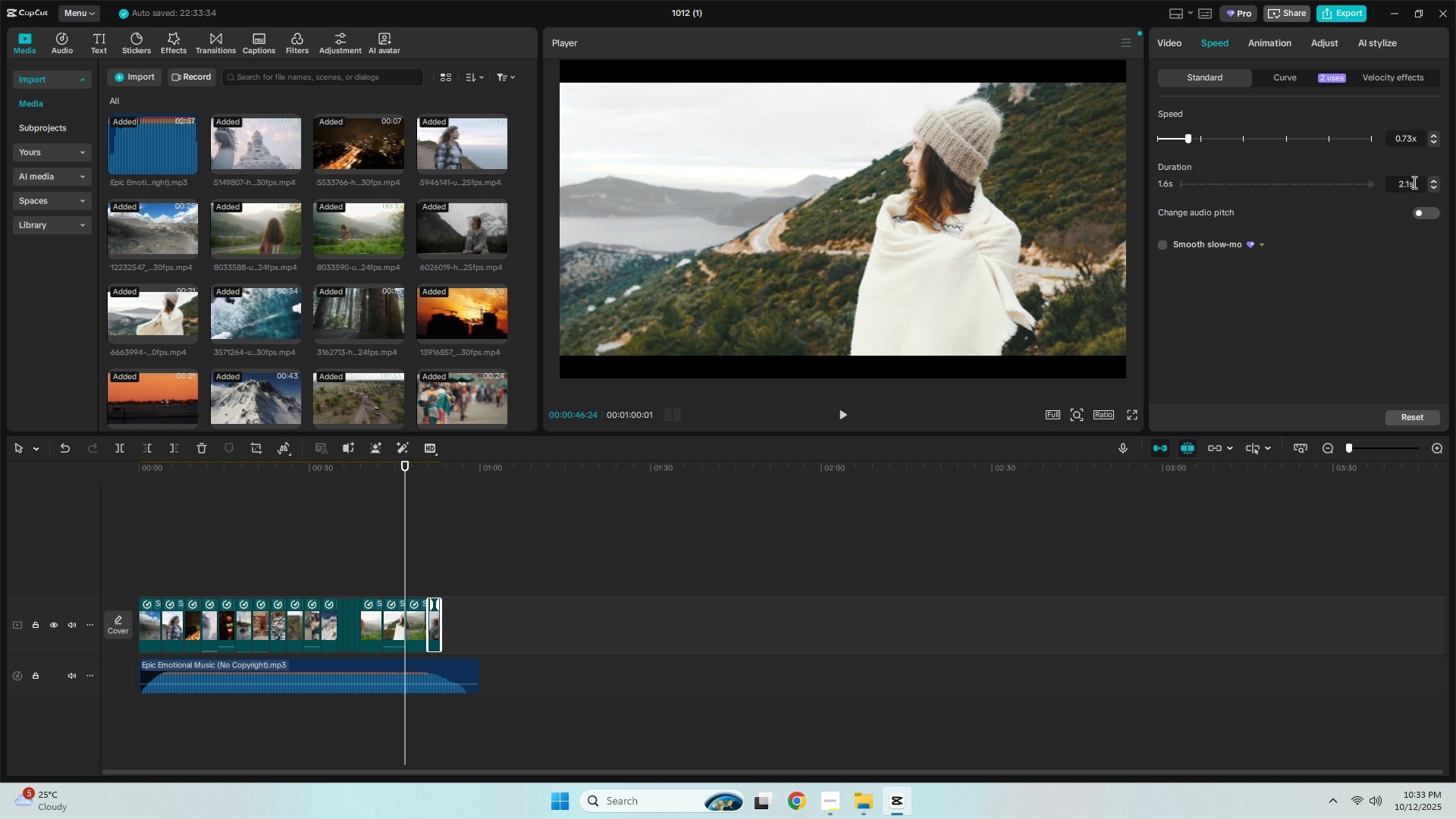 
left_click_drag(start_coordinate=[1410, 181], to_coordinate=[1352, 190])
 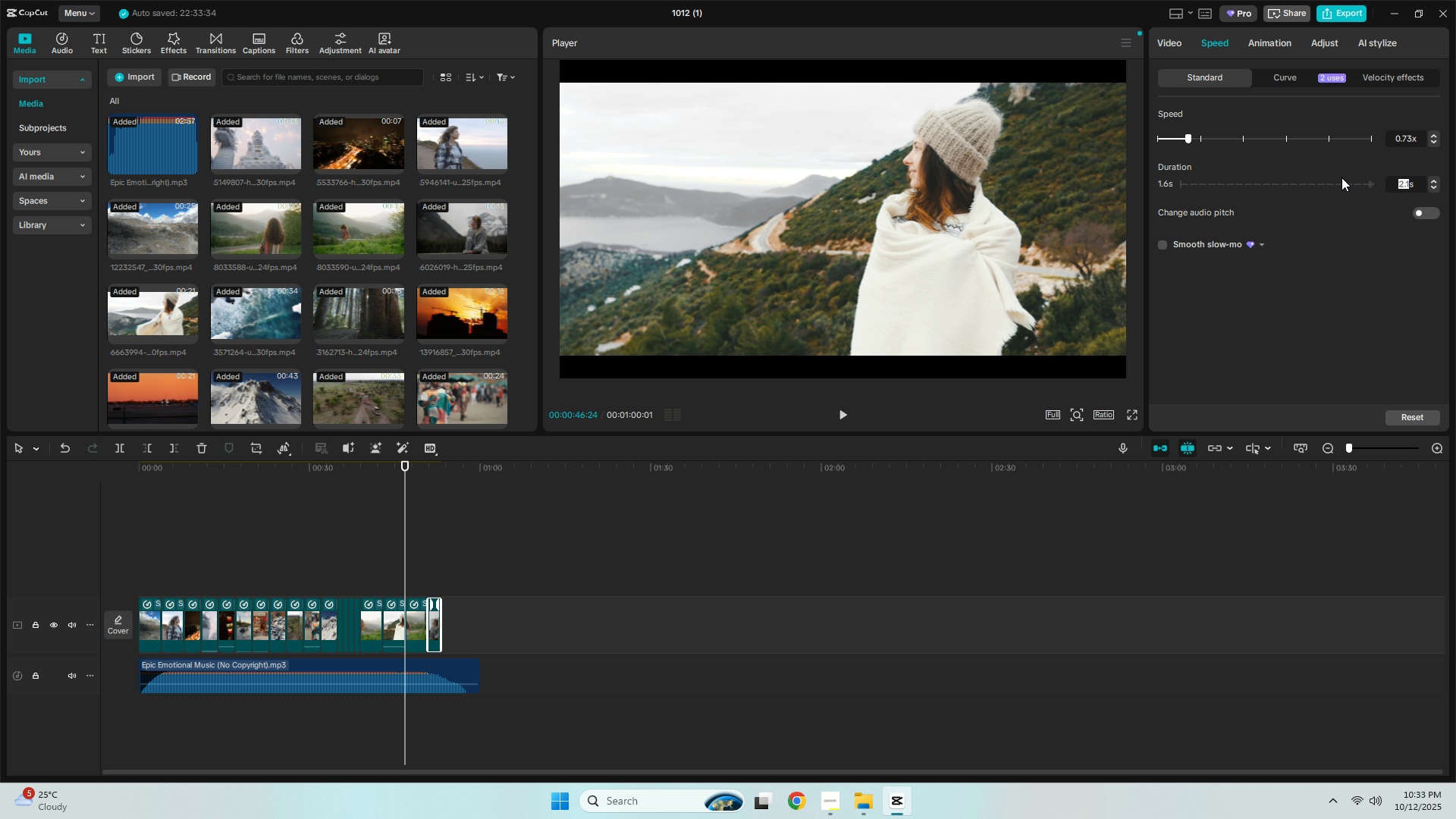 
key(4)
 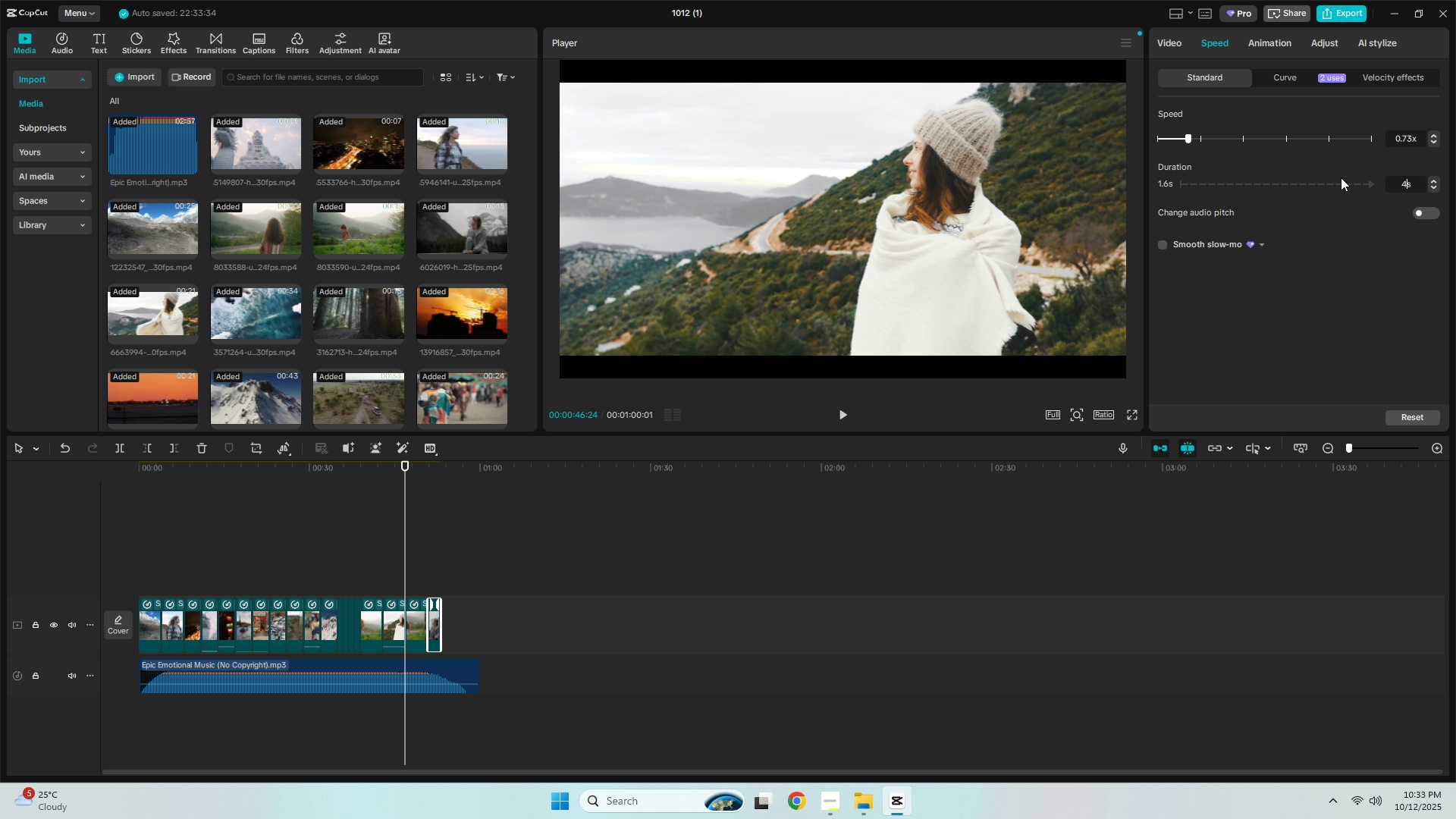 
key(NumpadEnter)
 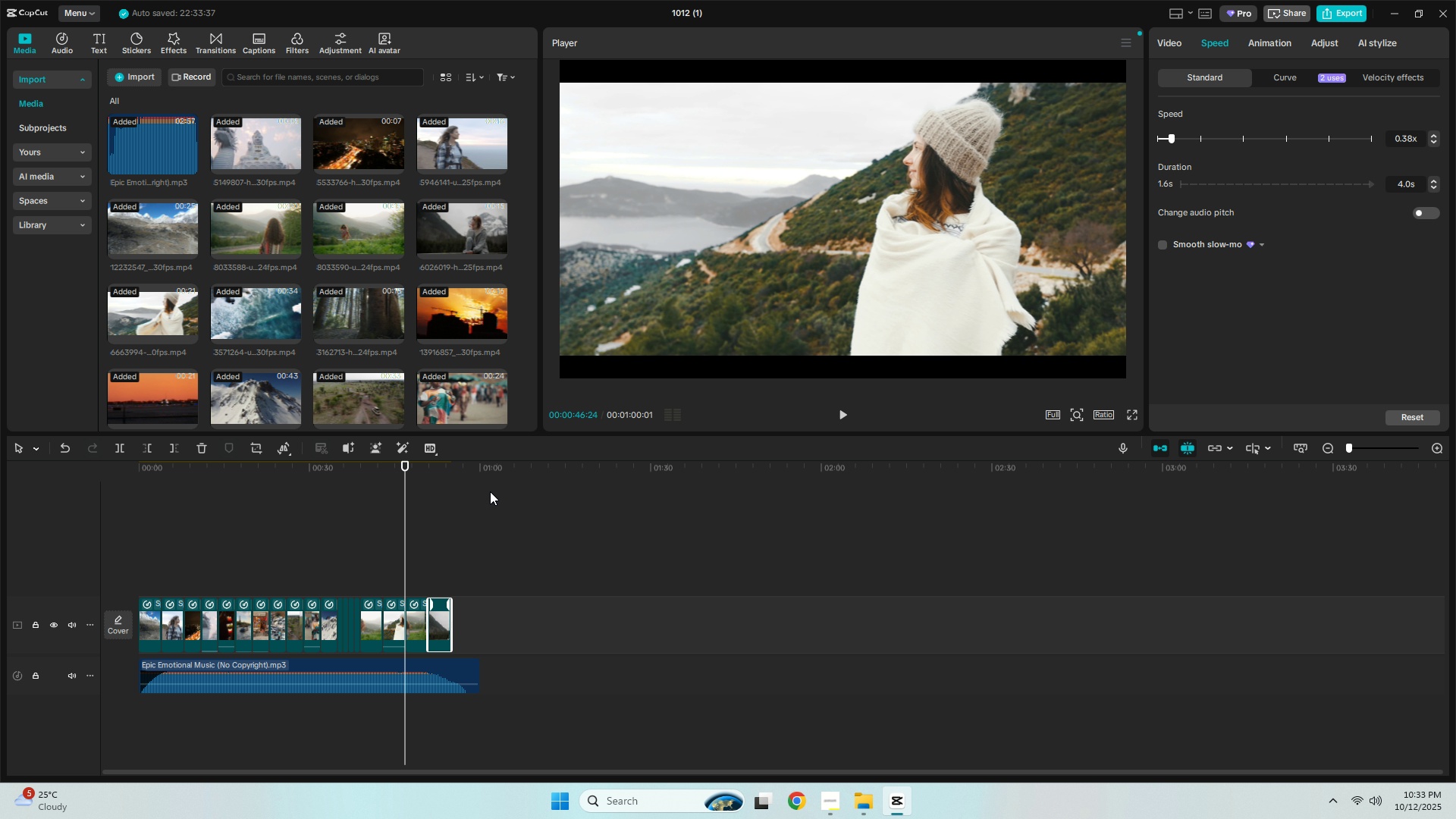 
left_click([480, 469])
 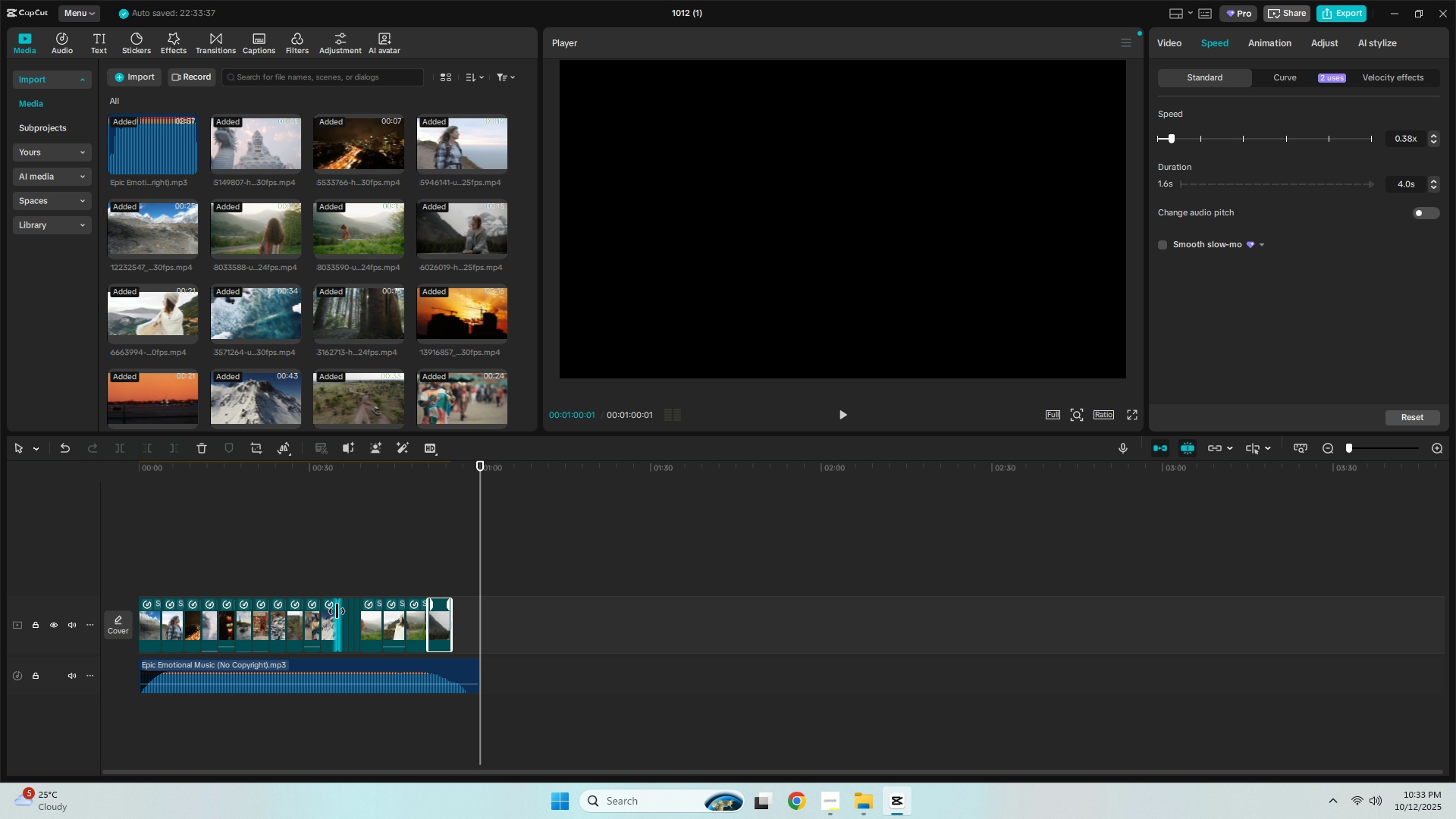 
left_click([340, 612])
 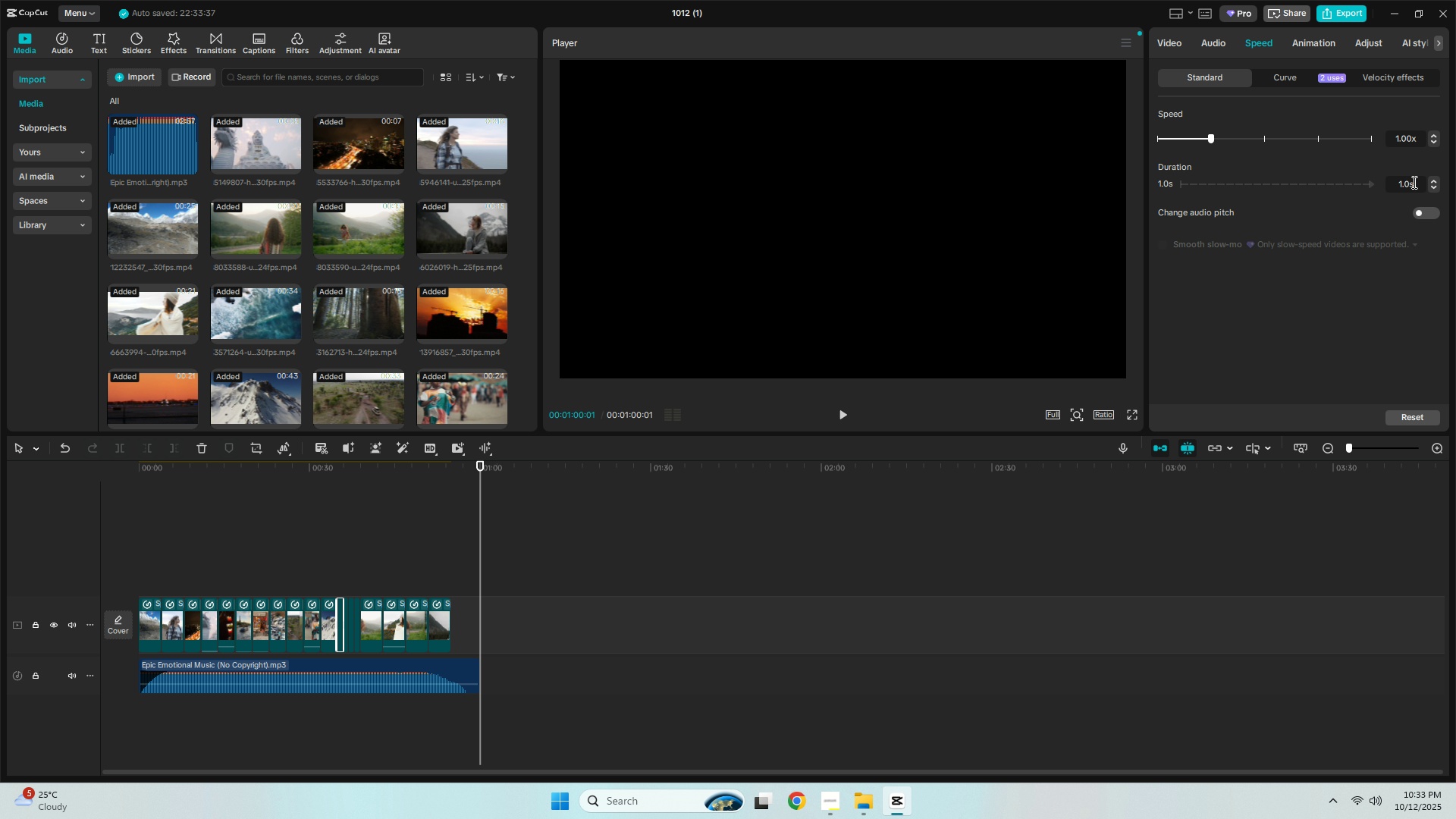 
left_click_drag(start_coordinate=[1410, 182], to_coordinate=[1354, 187])
 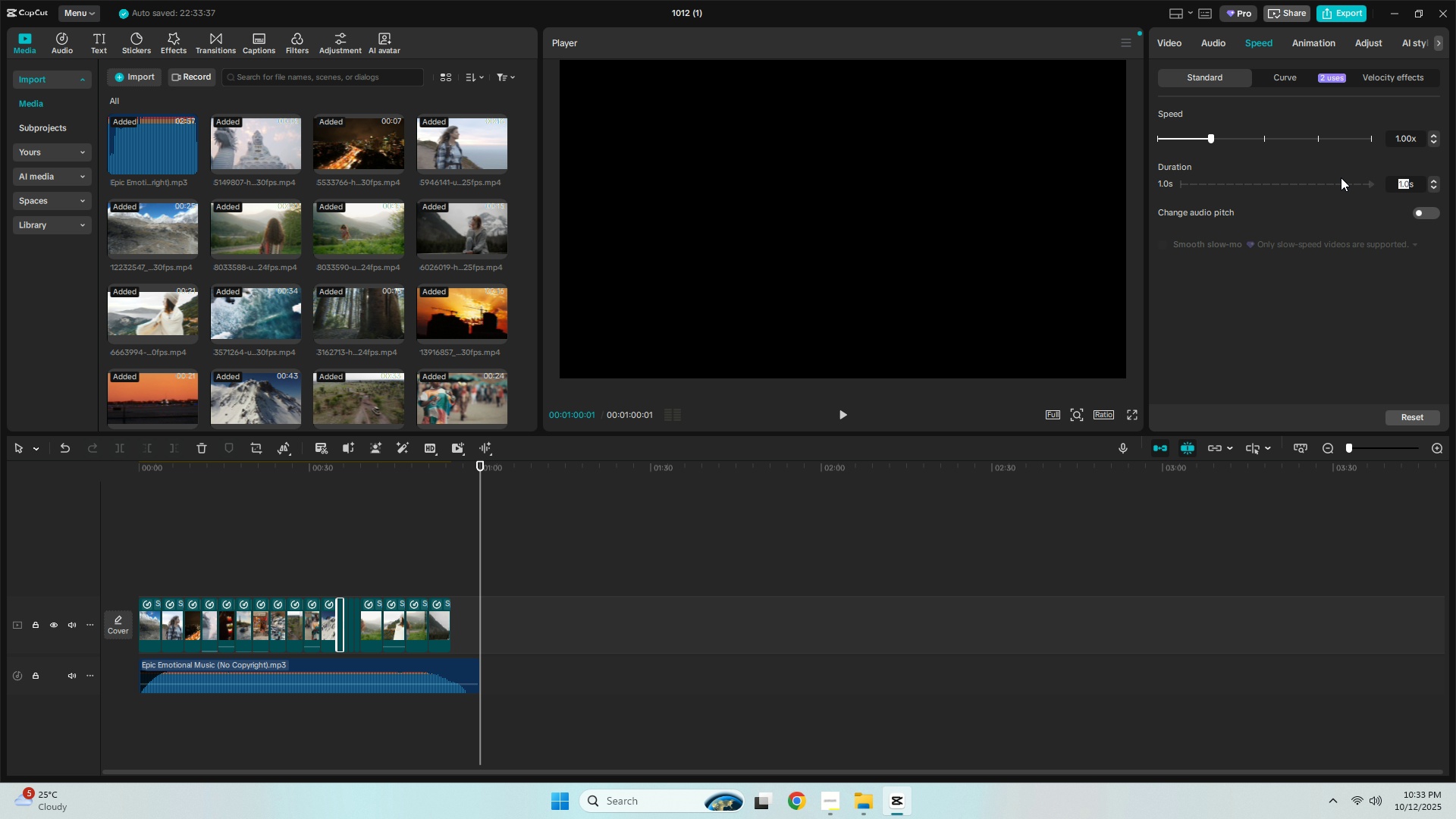 
key(2)
 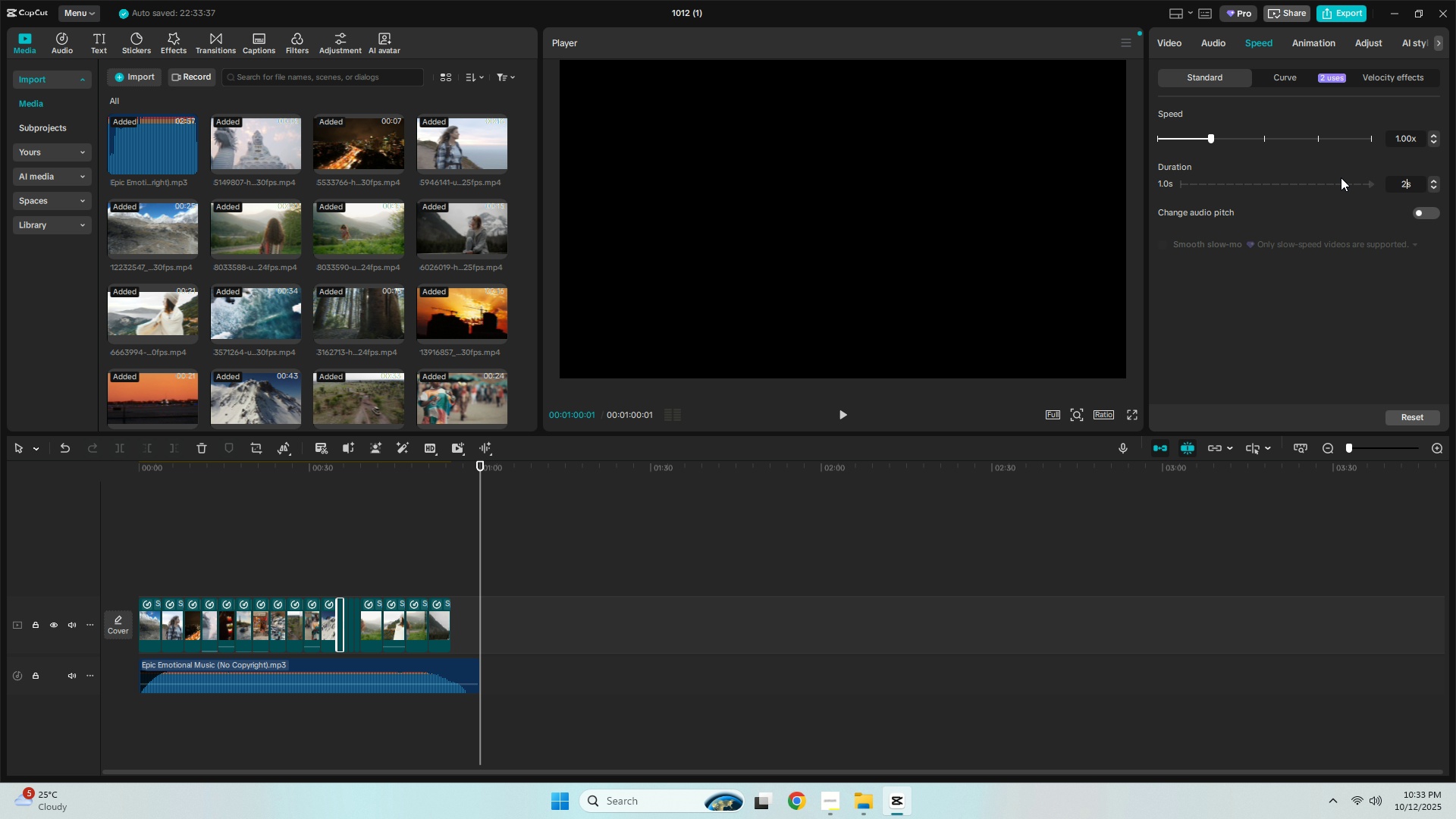 
key(NumpadEnter)
 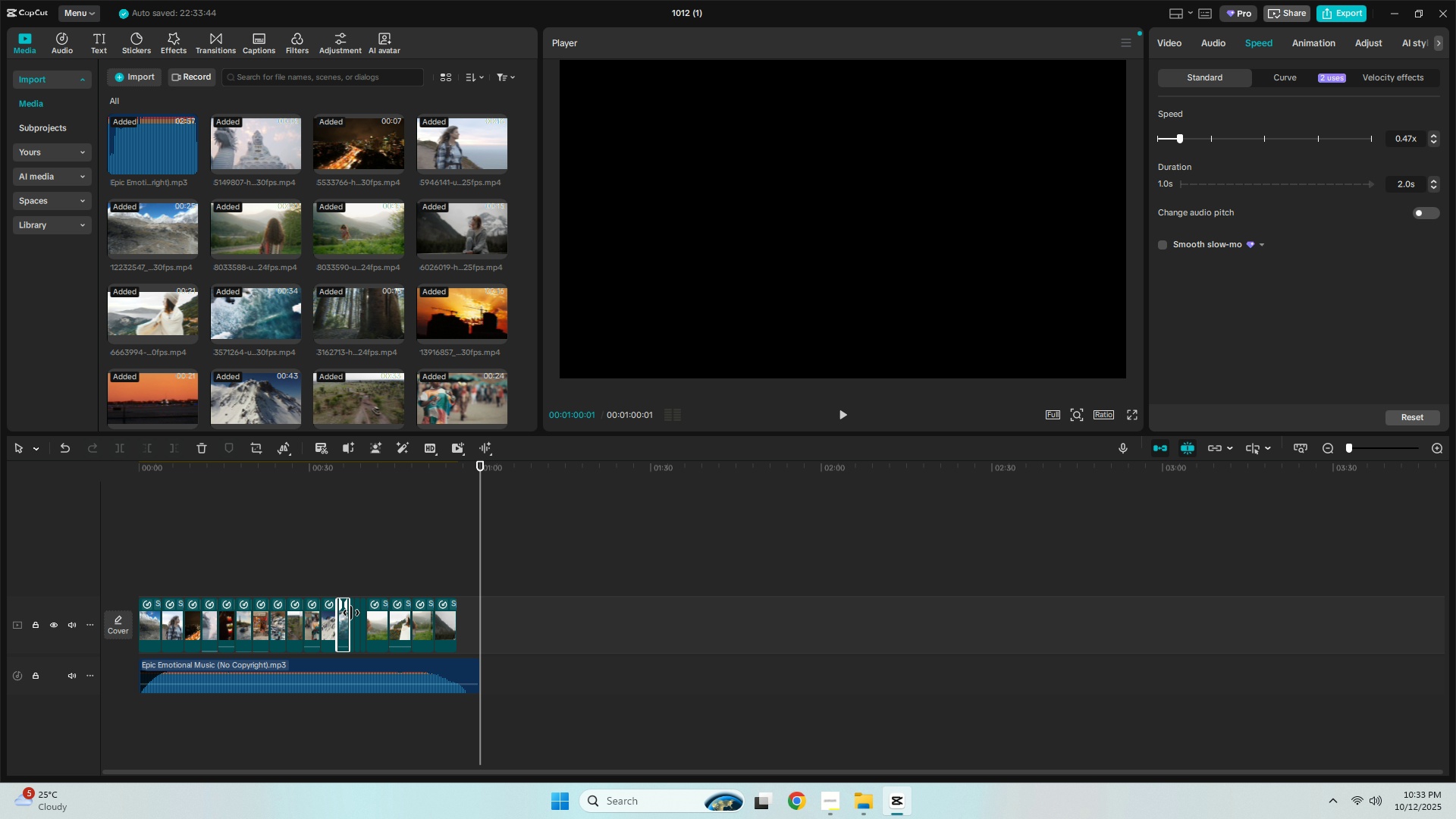 
left_click([351, 612])
 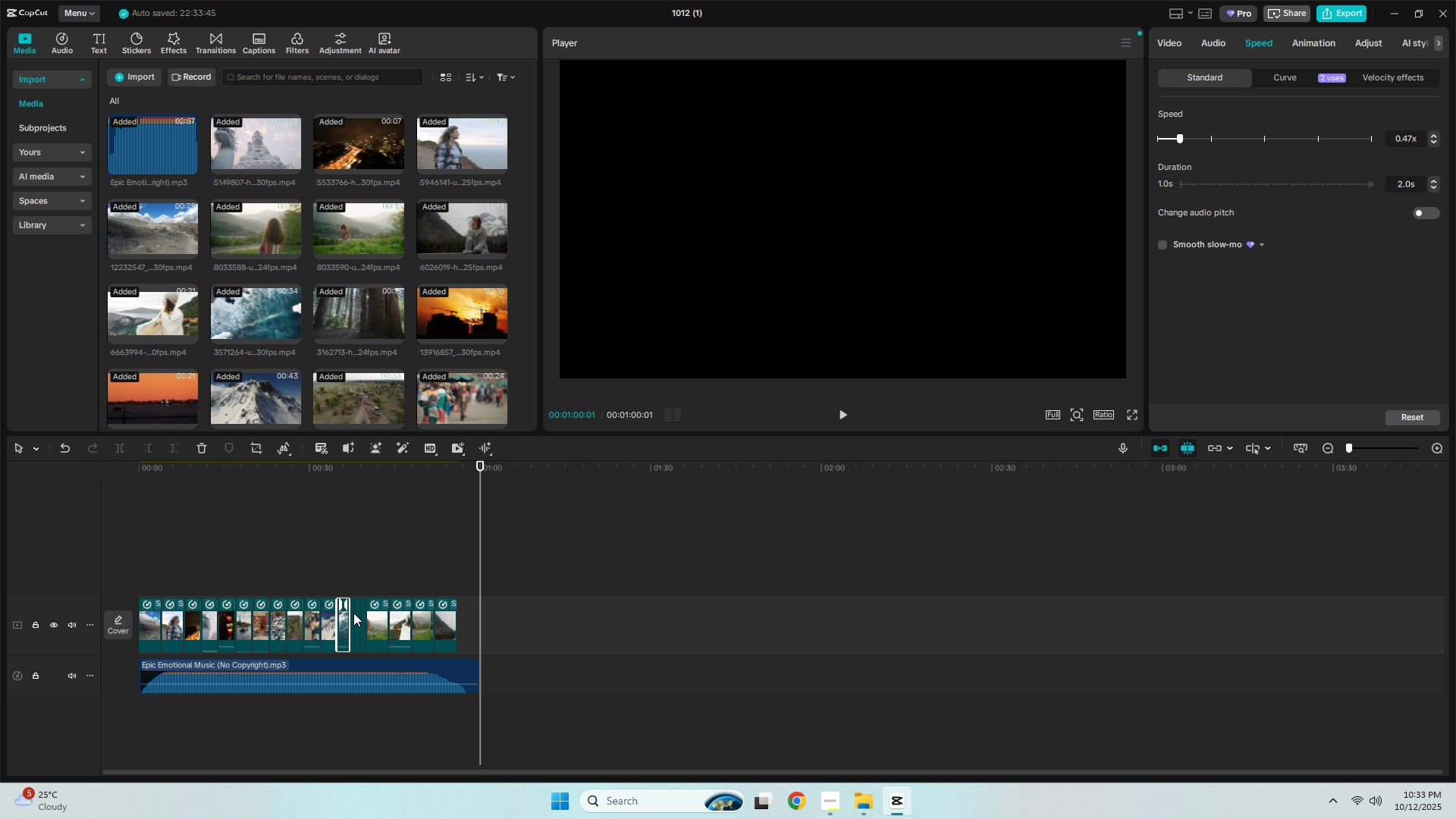 
left_click([353, 613])
 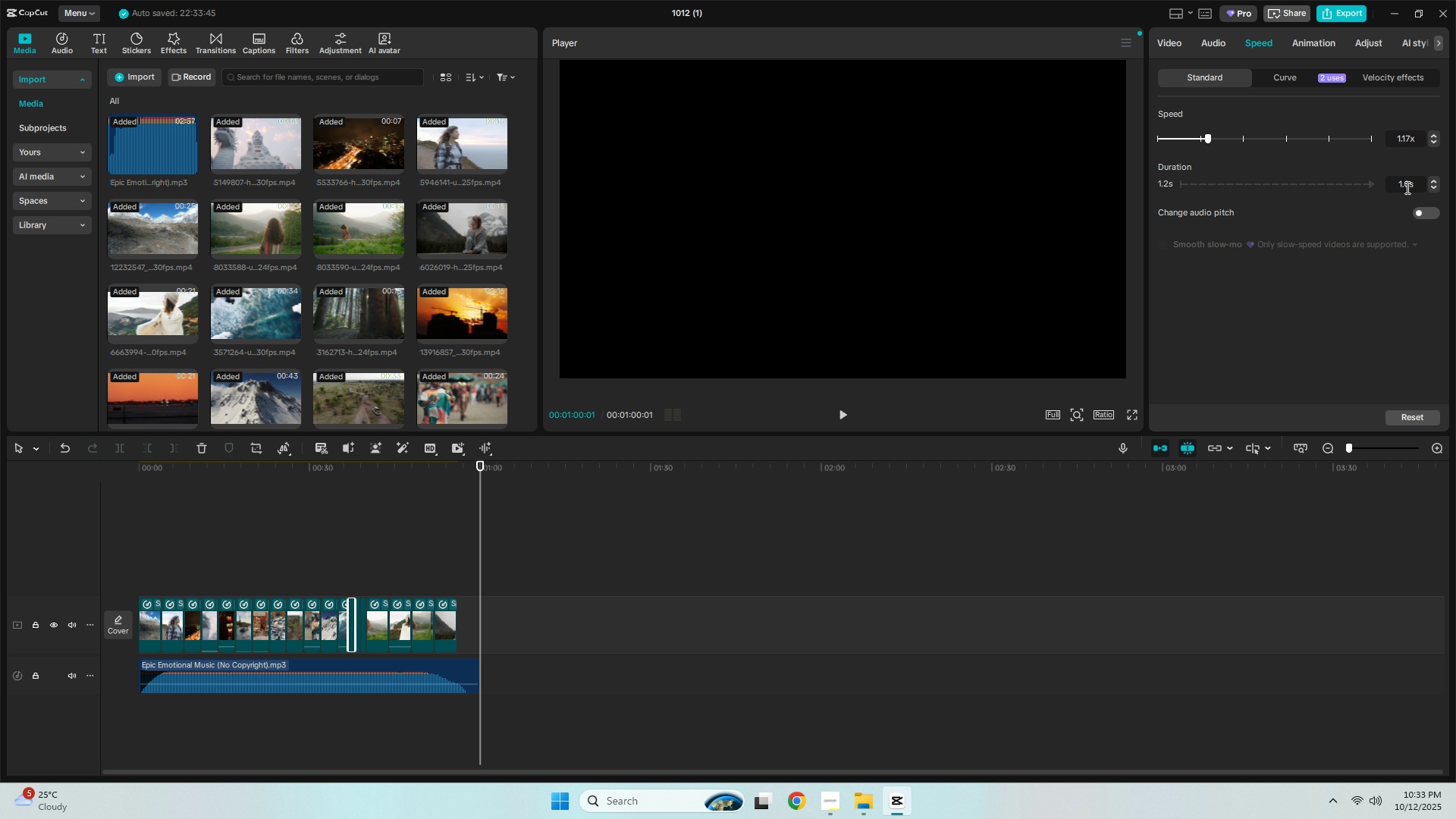 
left_click_drag(start_coordinate=[1410, 186], to_coordinate=[1372, 186])
 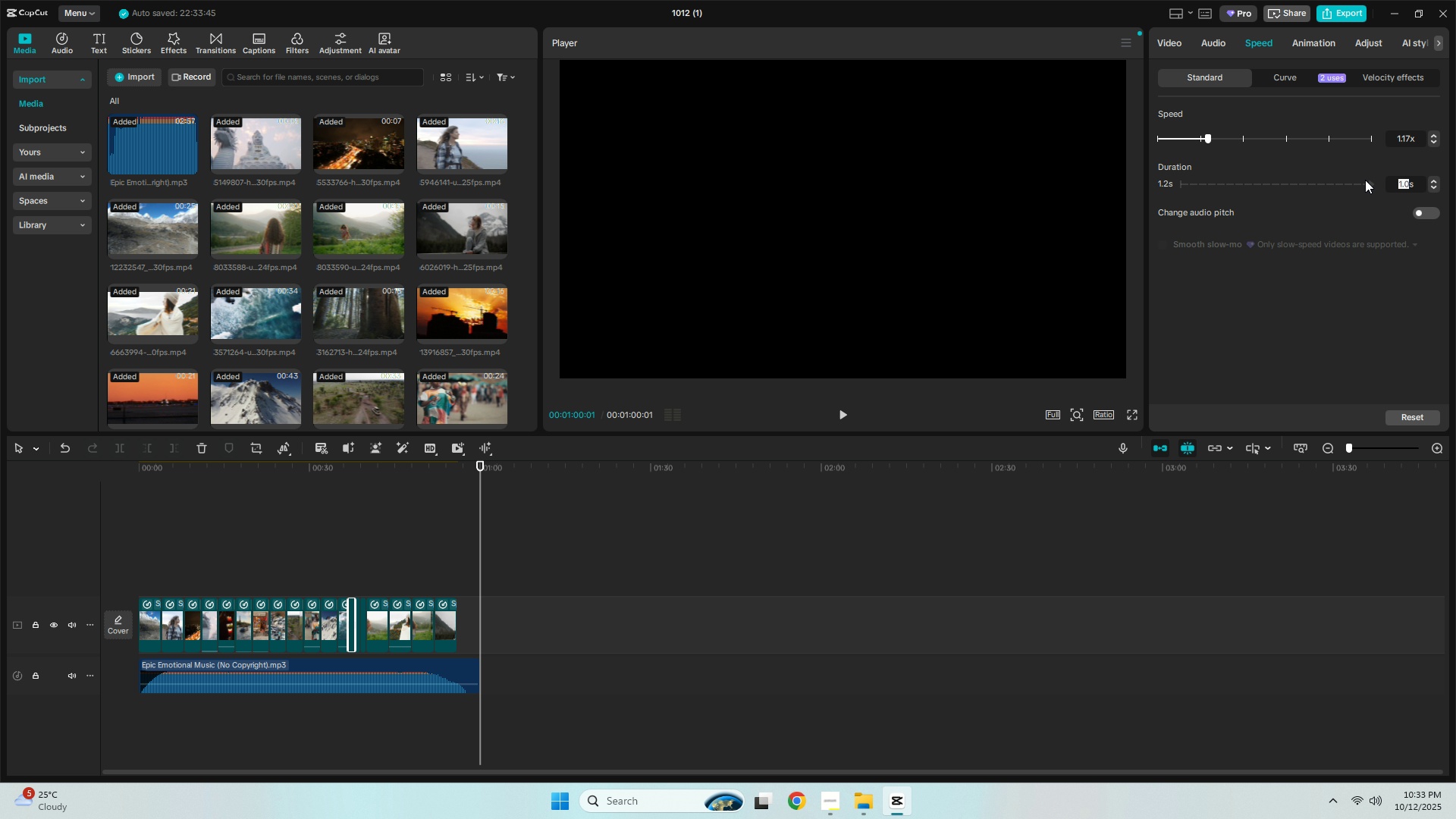 
key(2)
 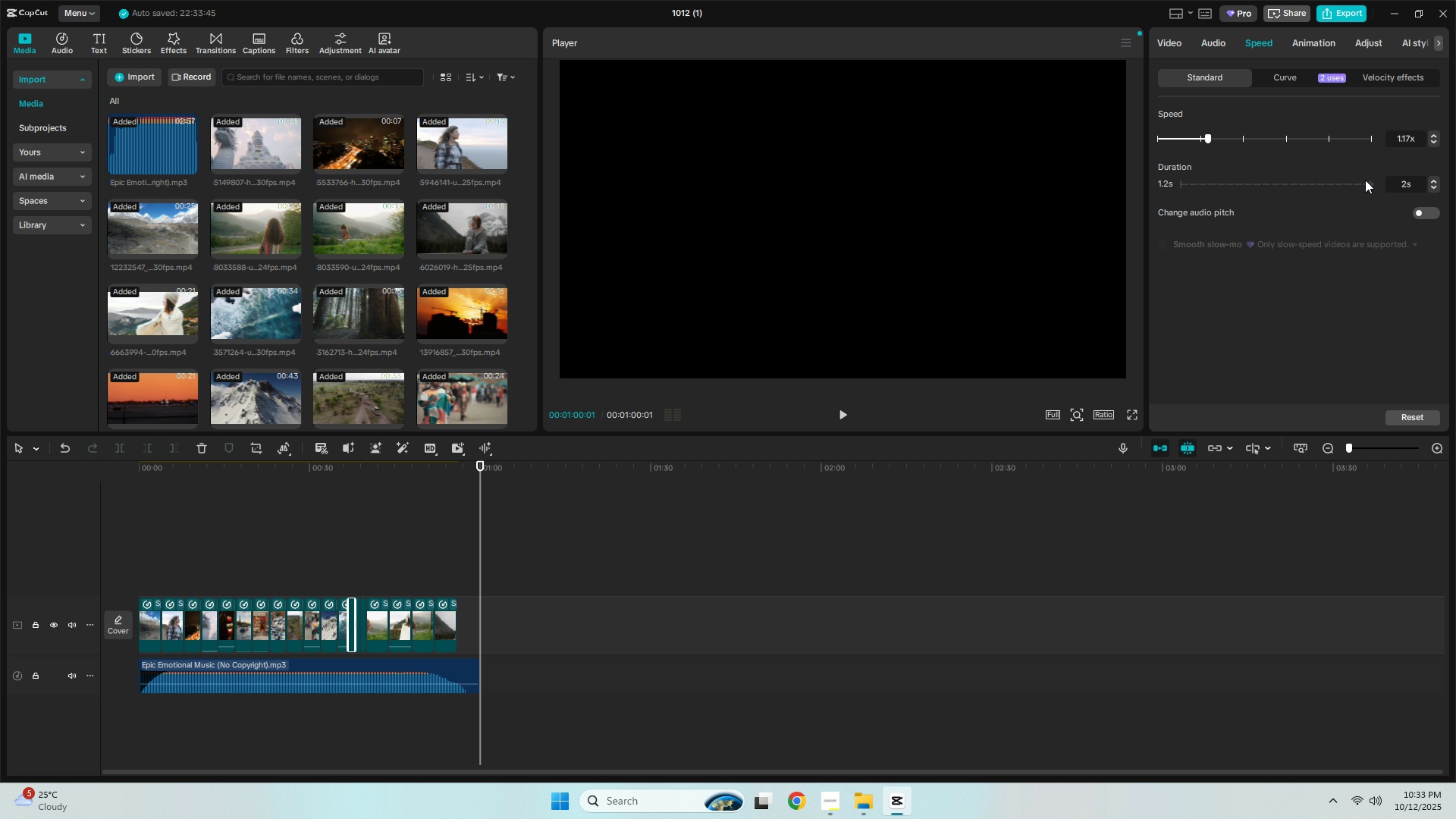 
key(NumpadEnter)
 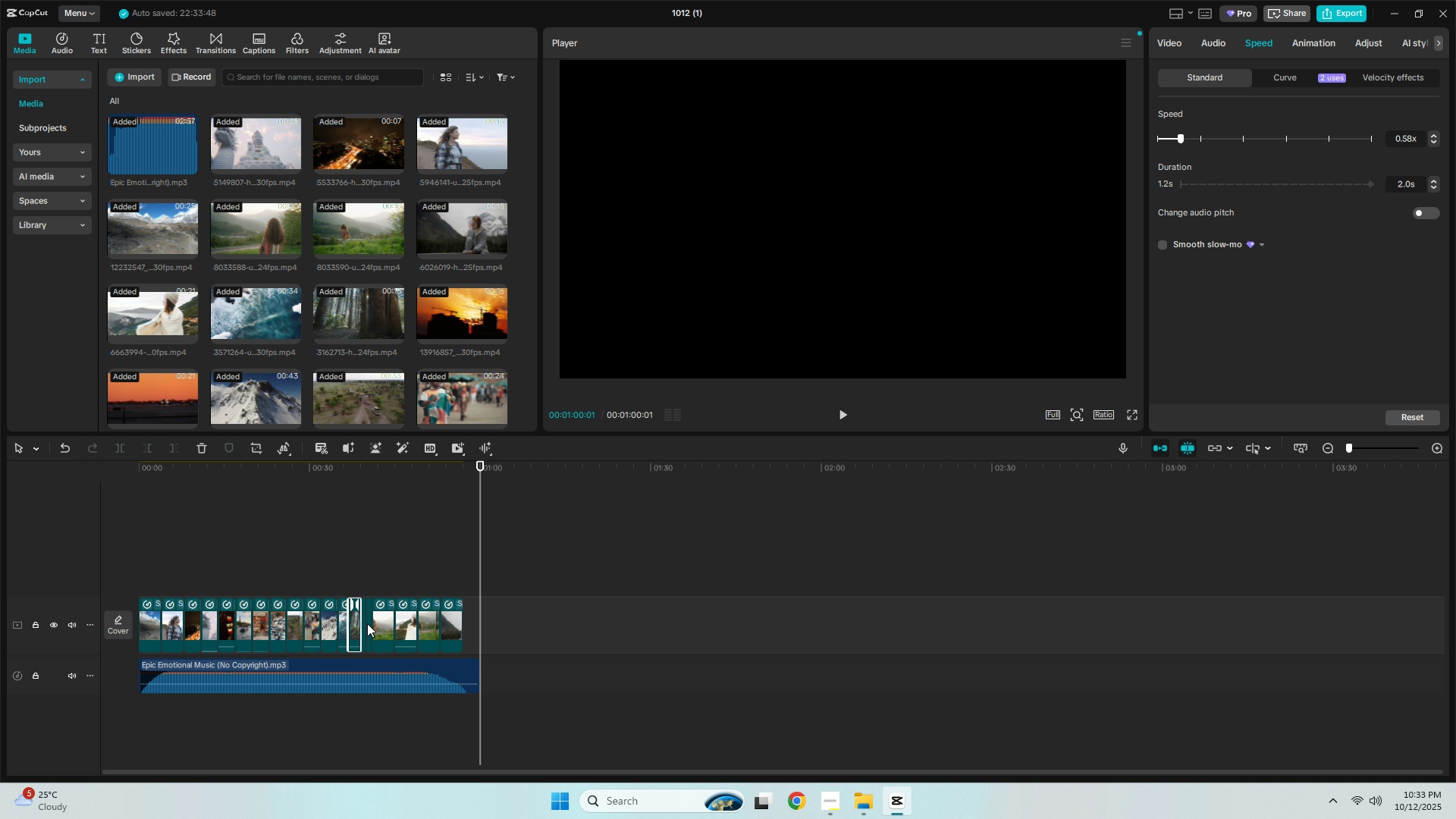 
left_click([363, 623])
 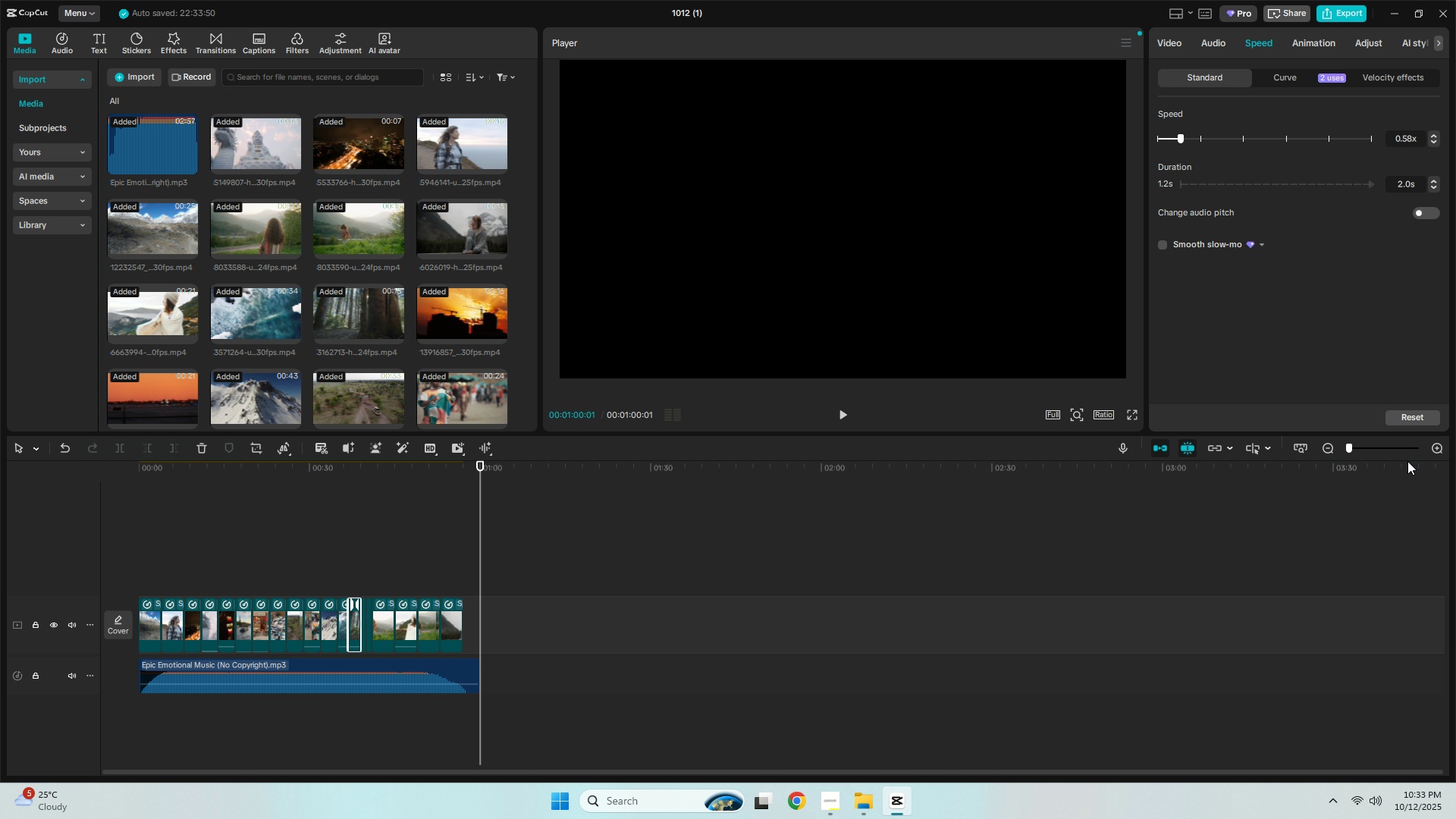 
left_click_drag(start_coordinate=[1349, 447], to_coordinate=[1353, 447])
 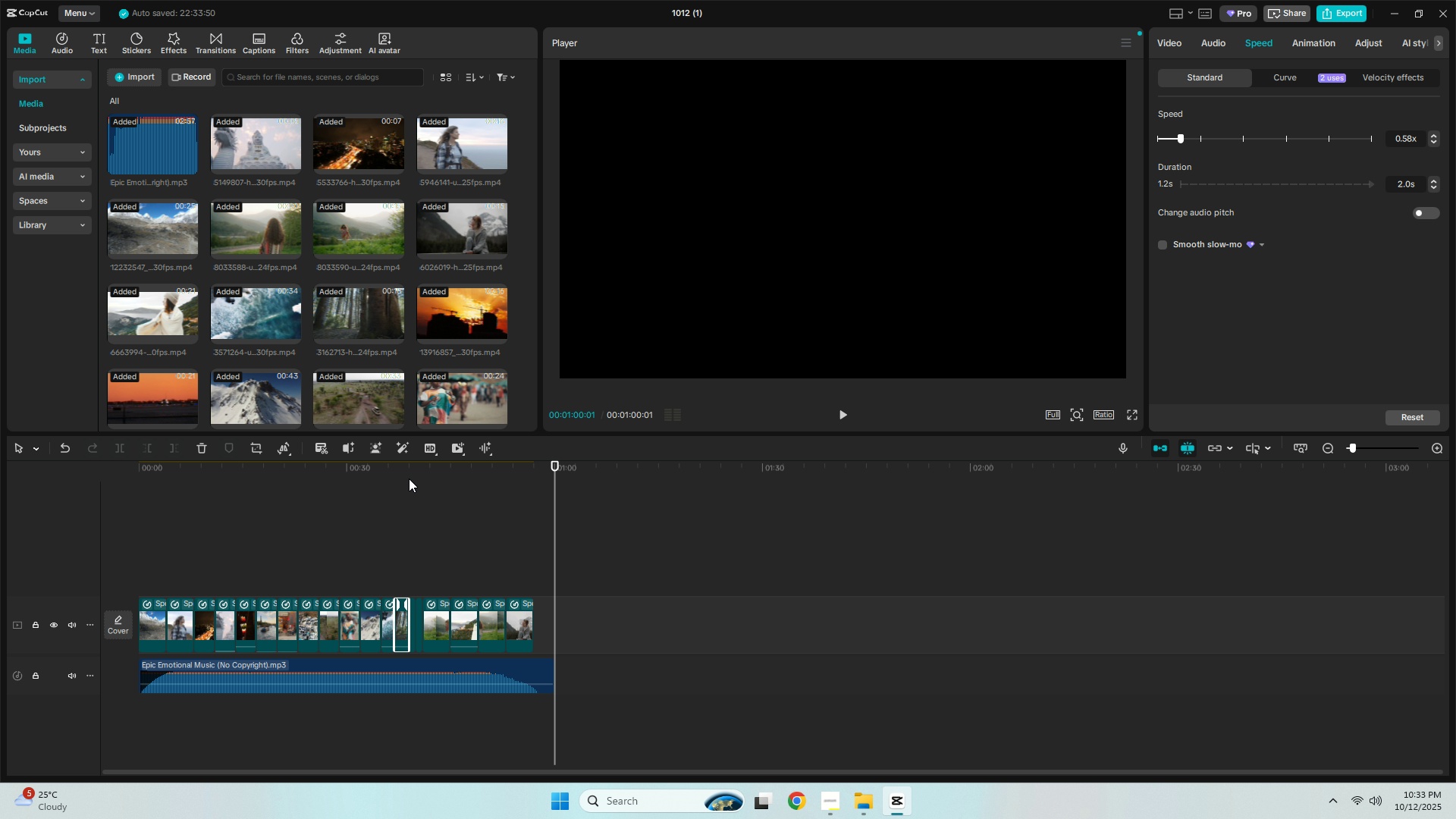 
left_click([414, 466])
 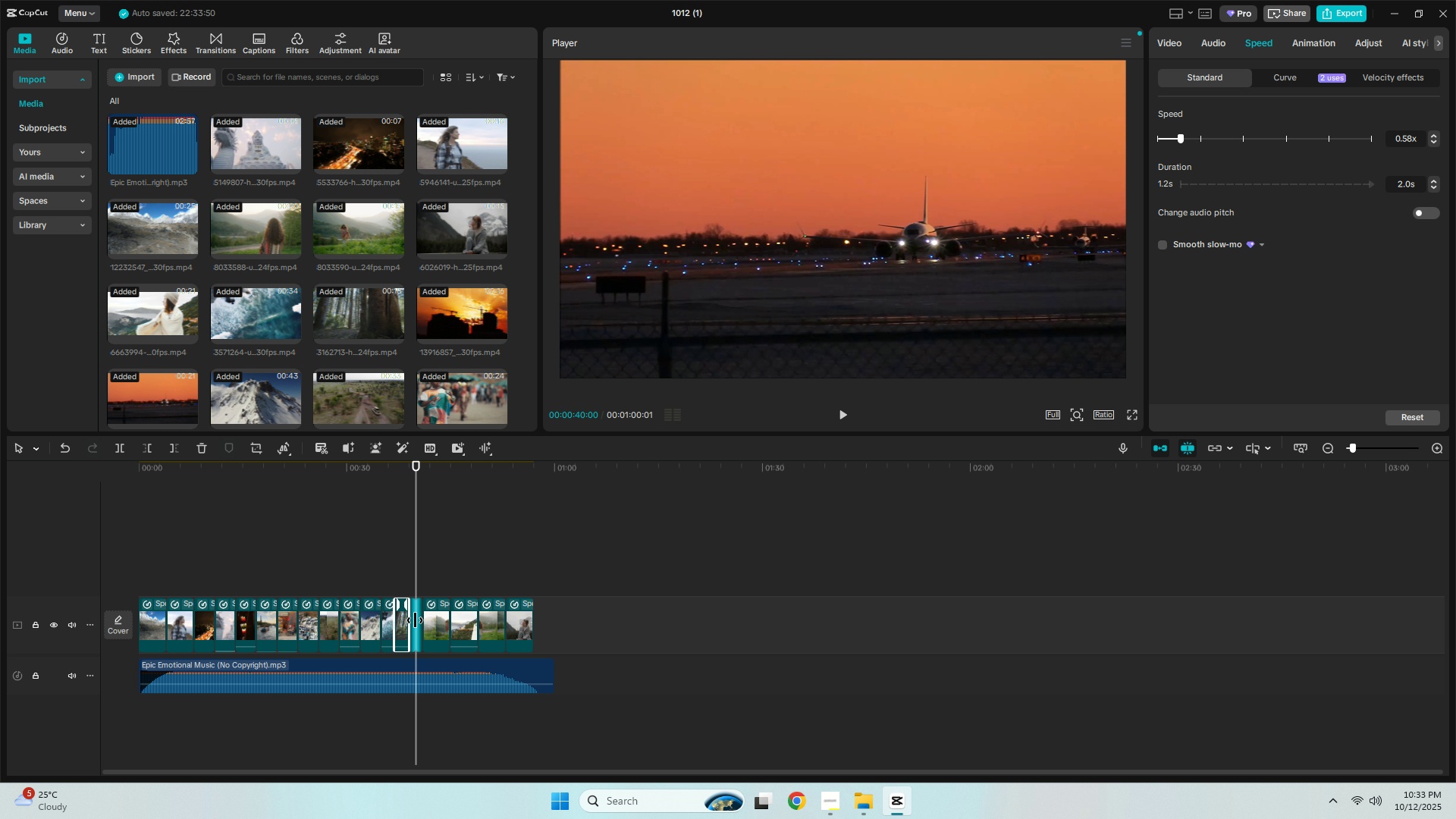 
left_click([415, 620])
 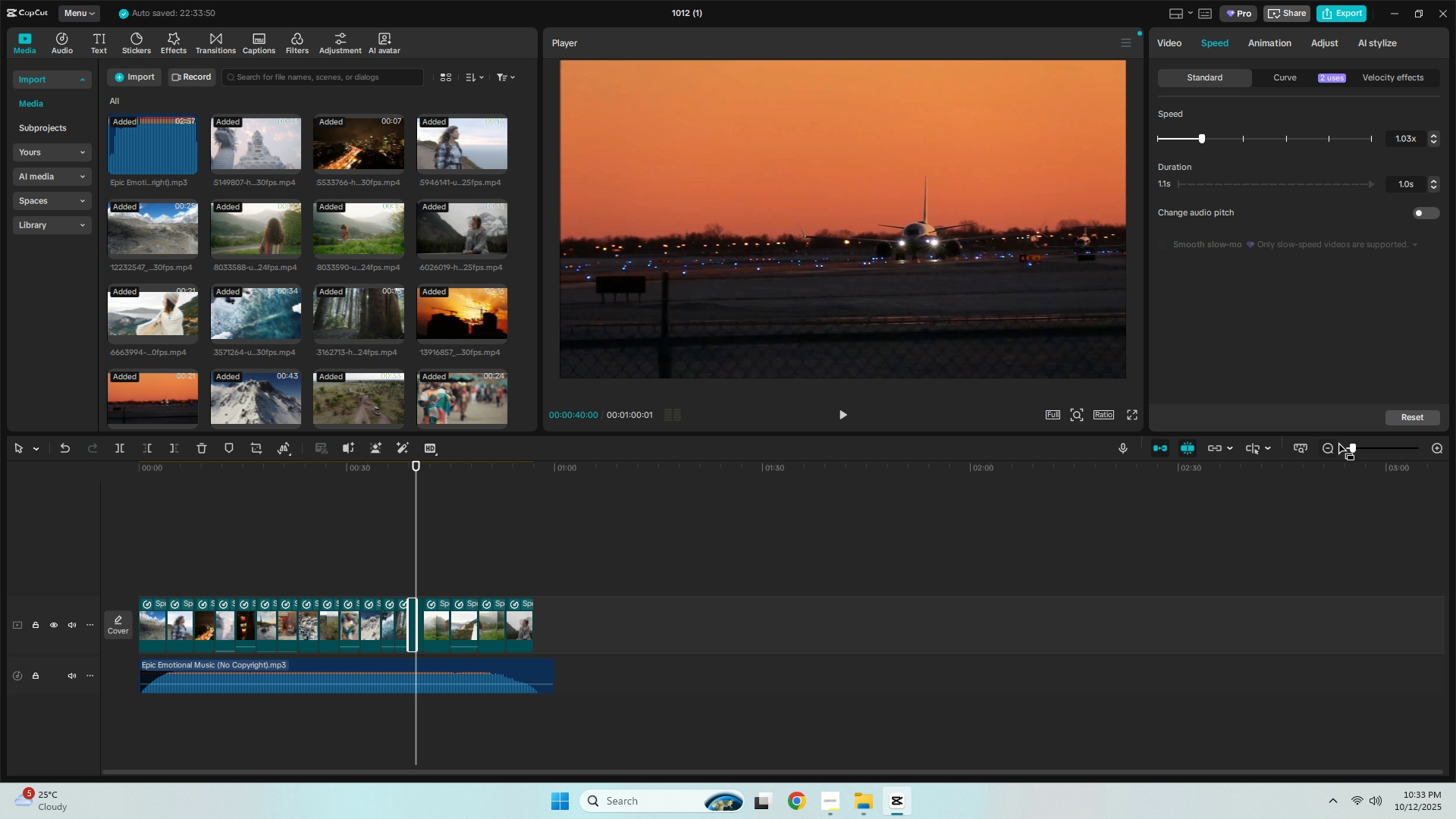 
left_click_drag(start_coordinate=[1354, 447], to_coordinate=[1362, 447])
 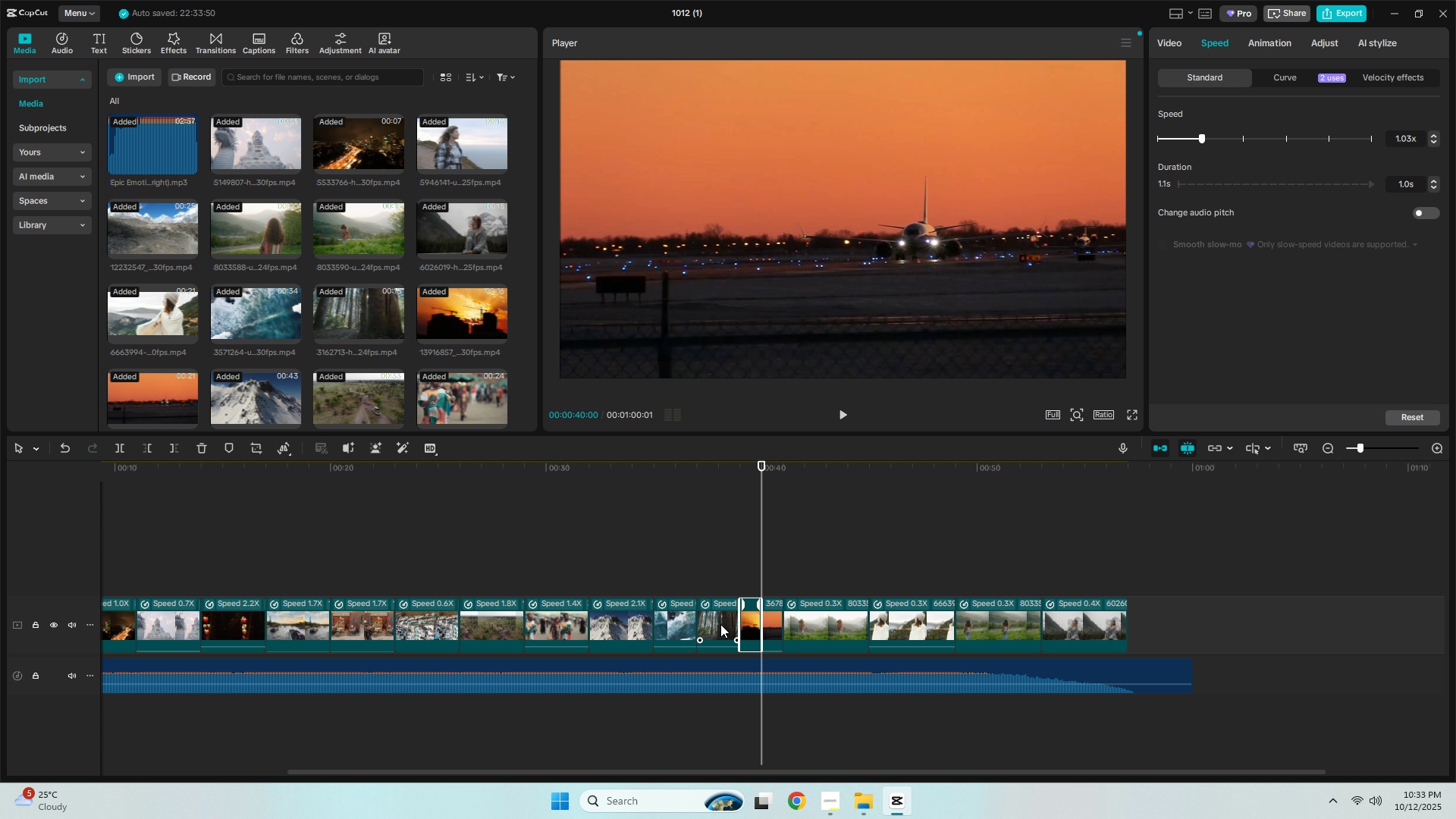 
double_click([755, 622])
 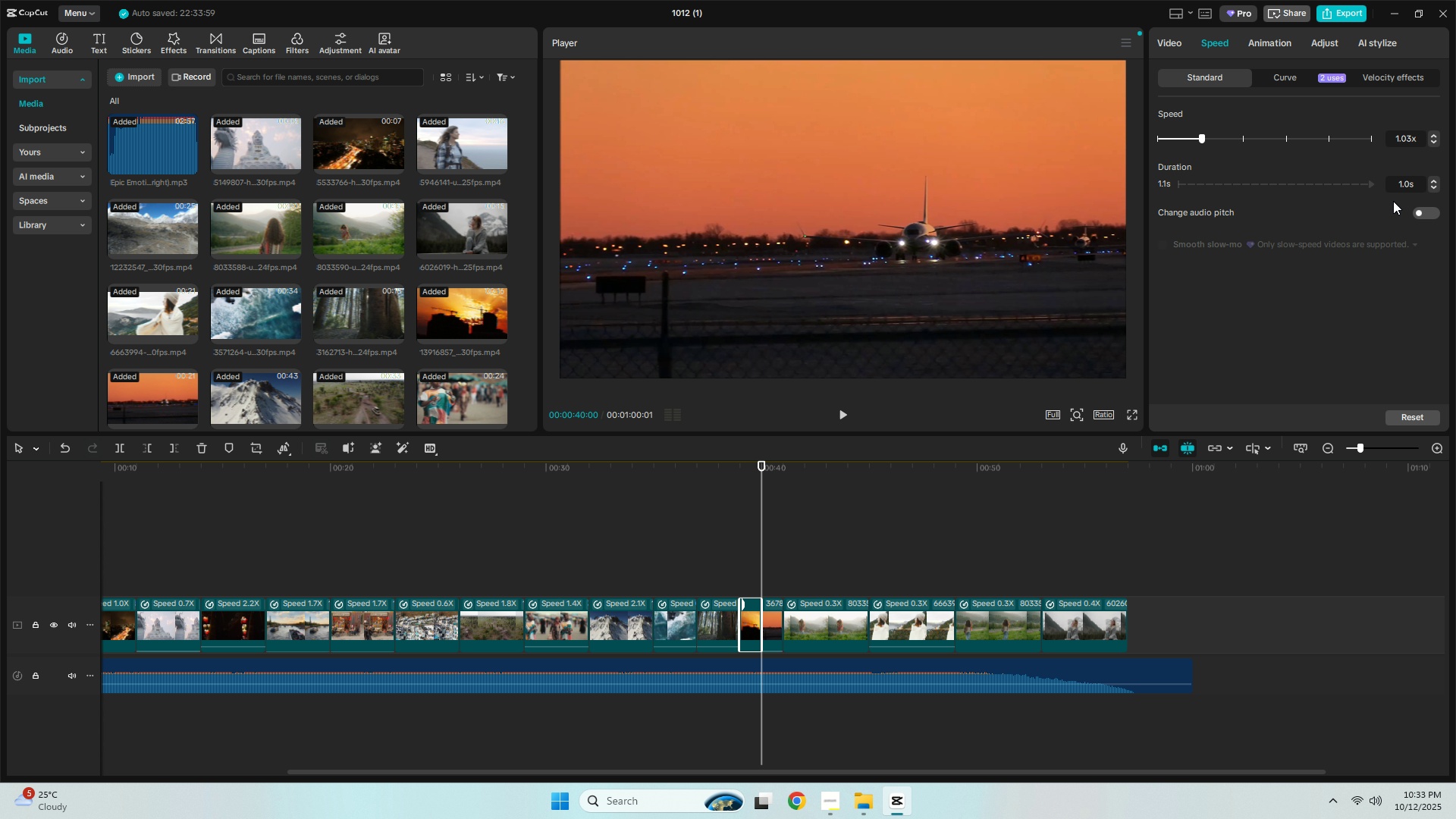 
left_click_drag(start_coordinate=[1420, 183], to_coordinate=[1366, 187])
 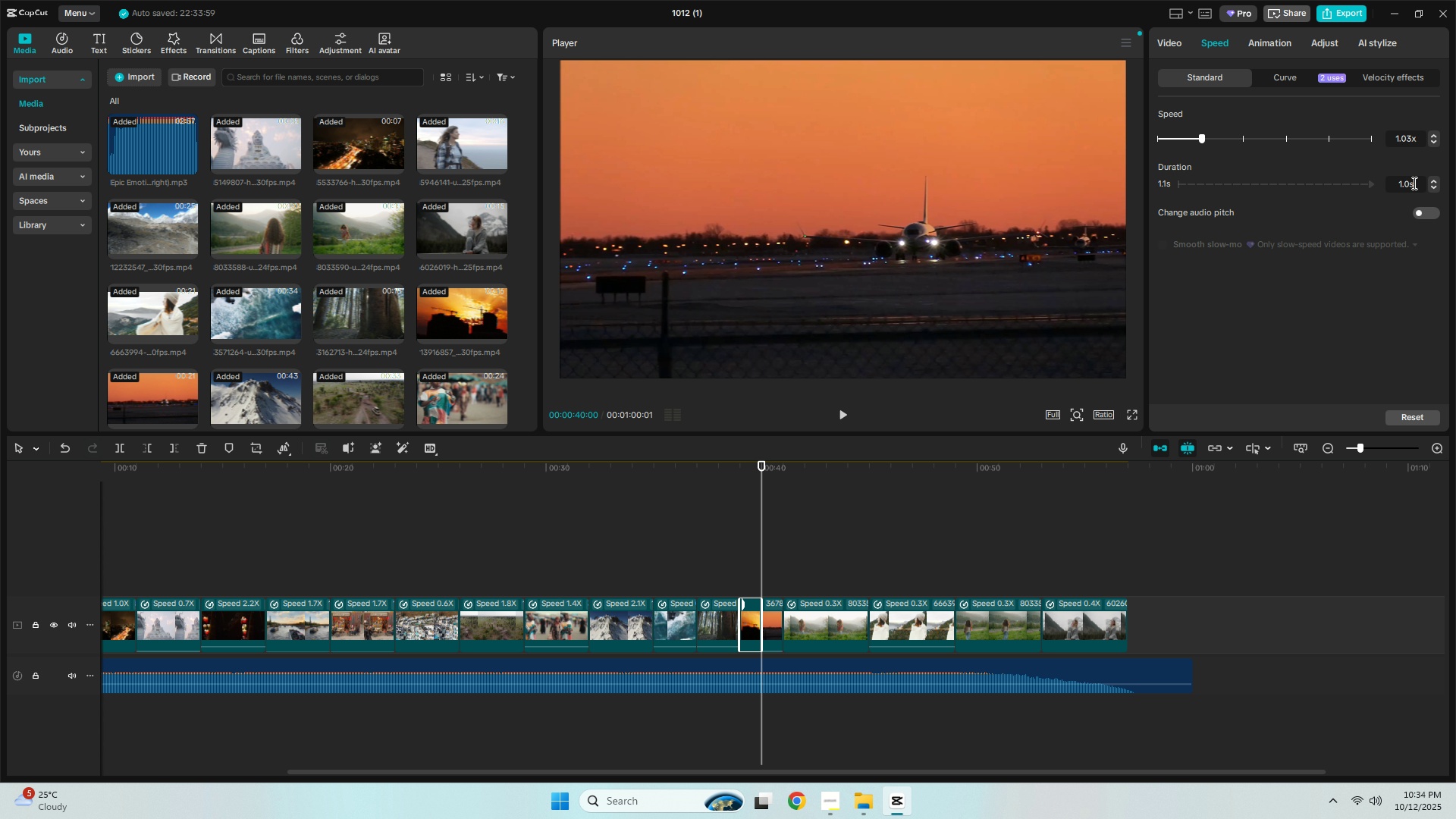 
left_click_drag(start_coordinate=[1414, 183], to_coordinate=[1373, 184])
 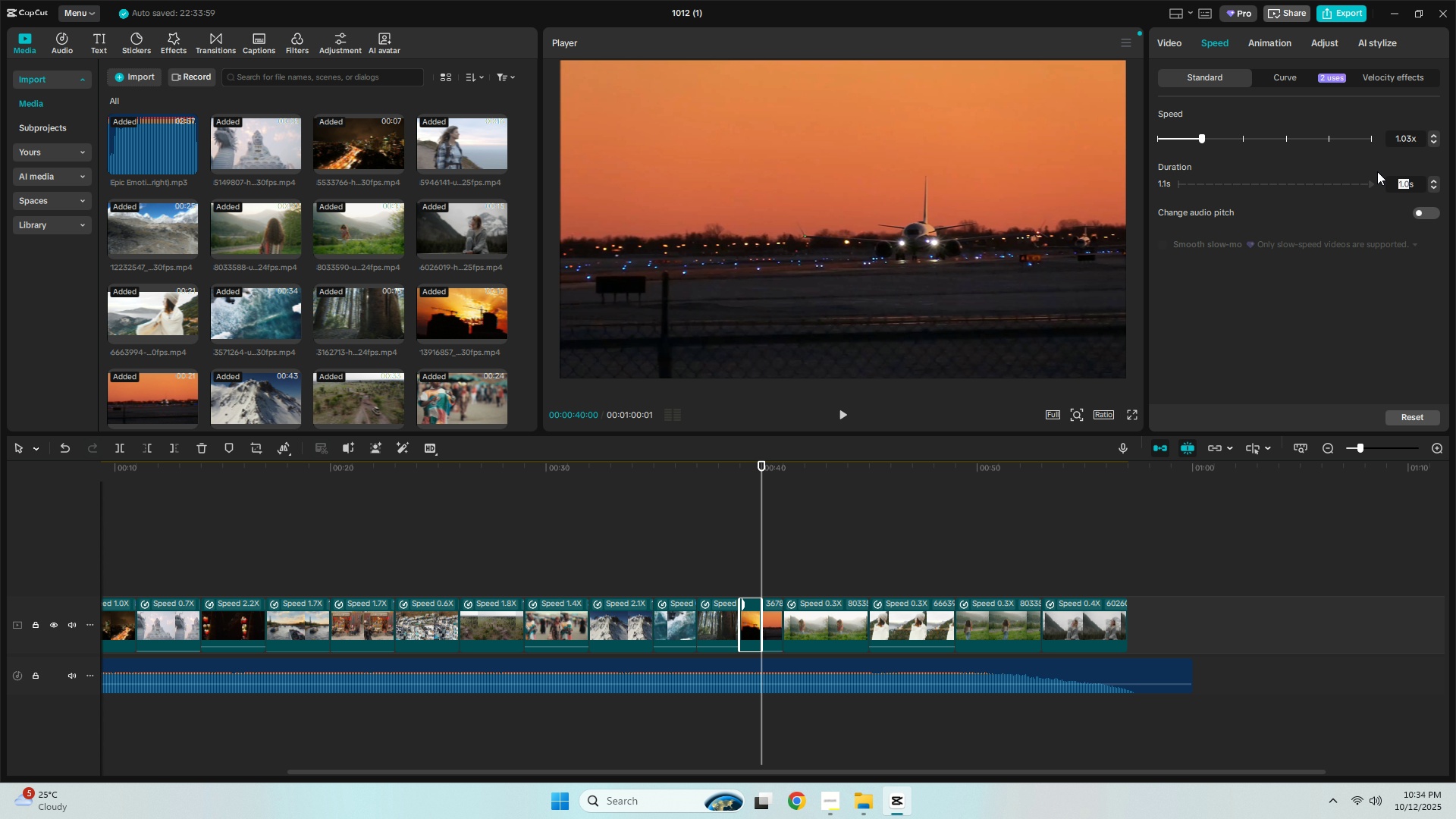 
key(2)
 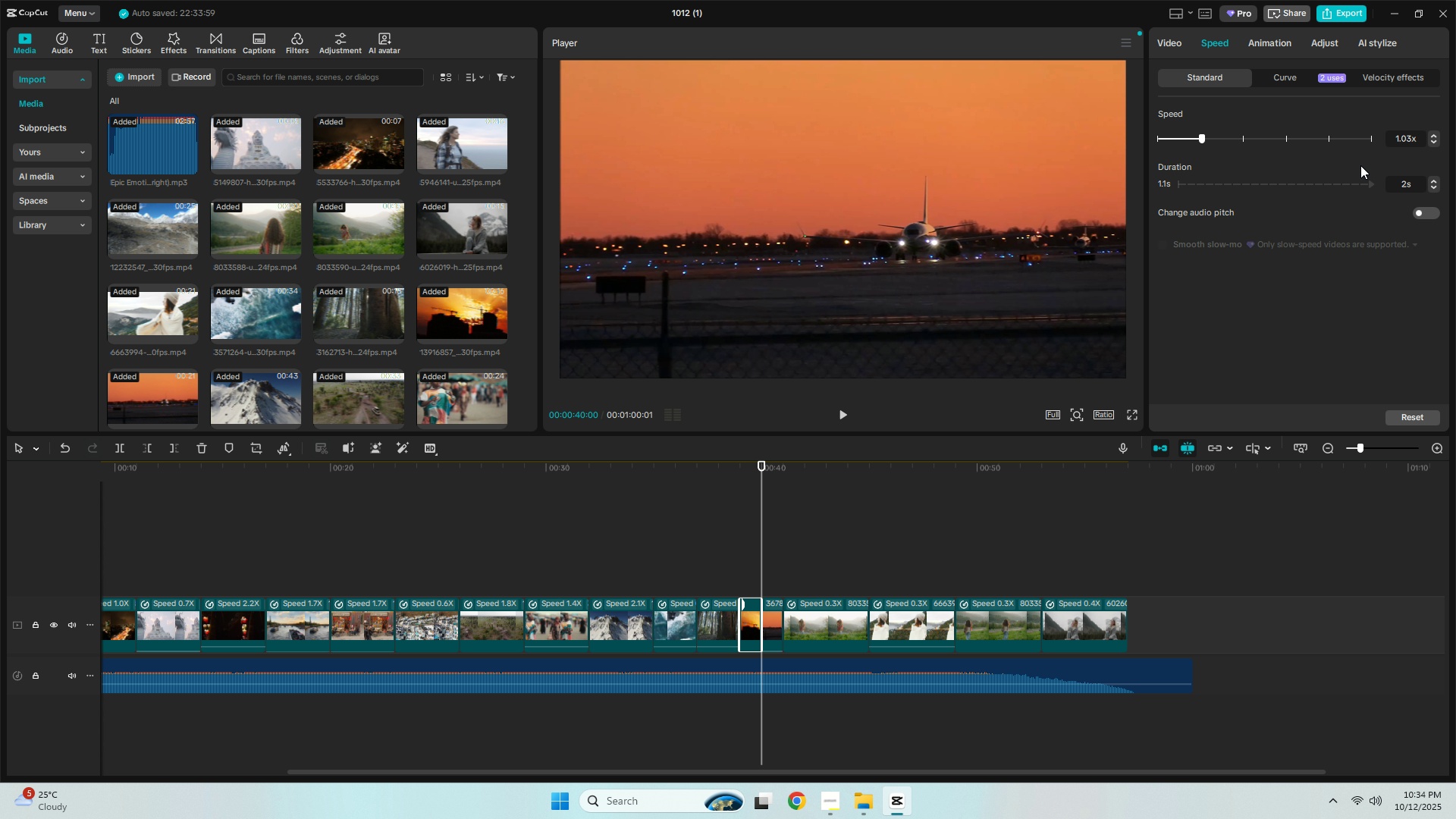 
key(NumpadEnter)
 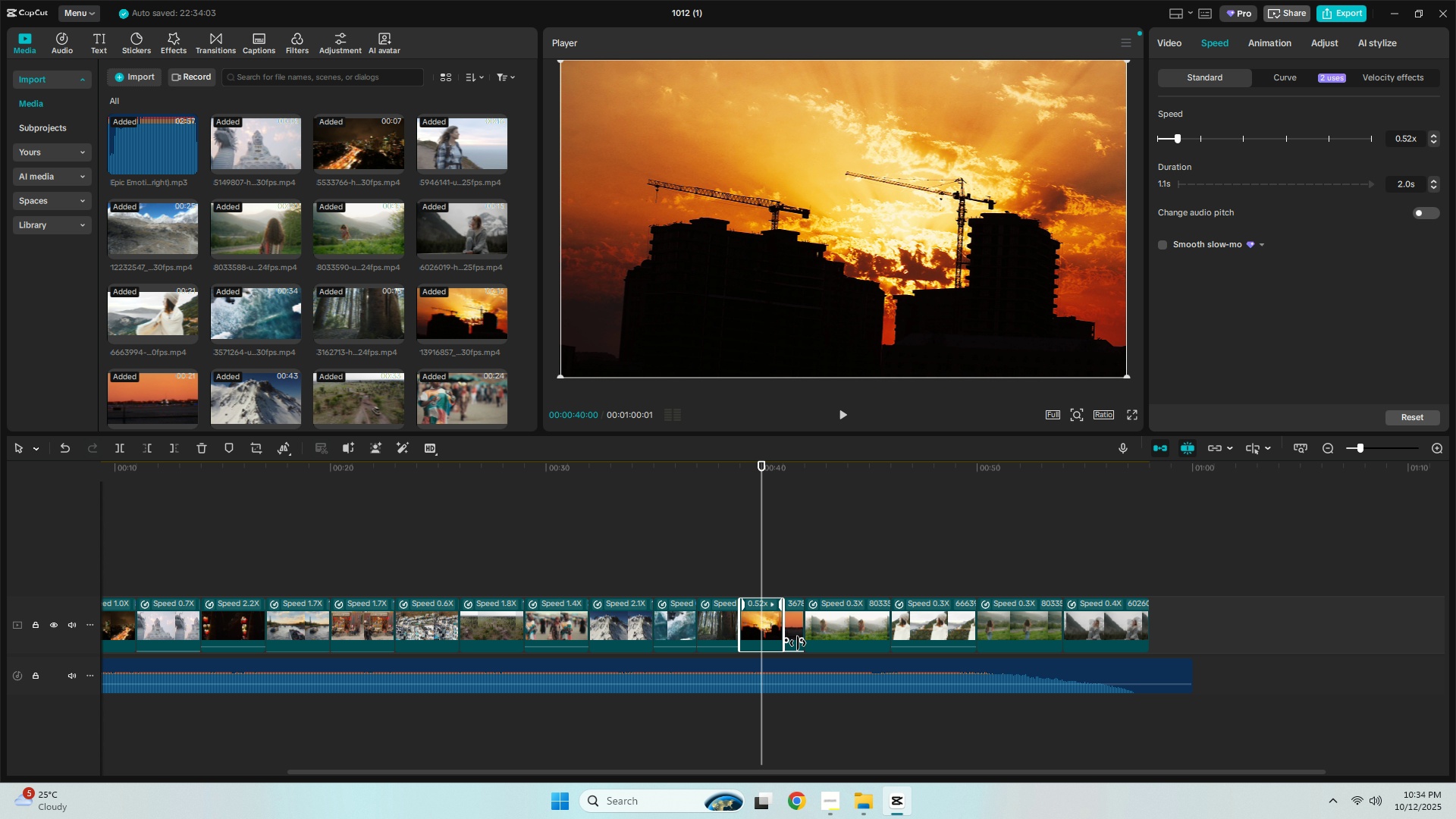 
left_click([792, 629])
 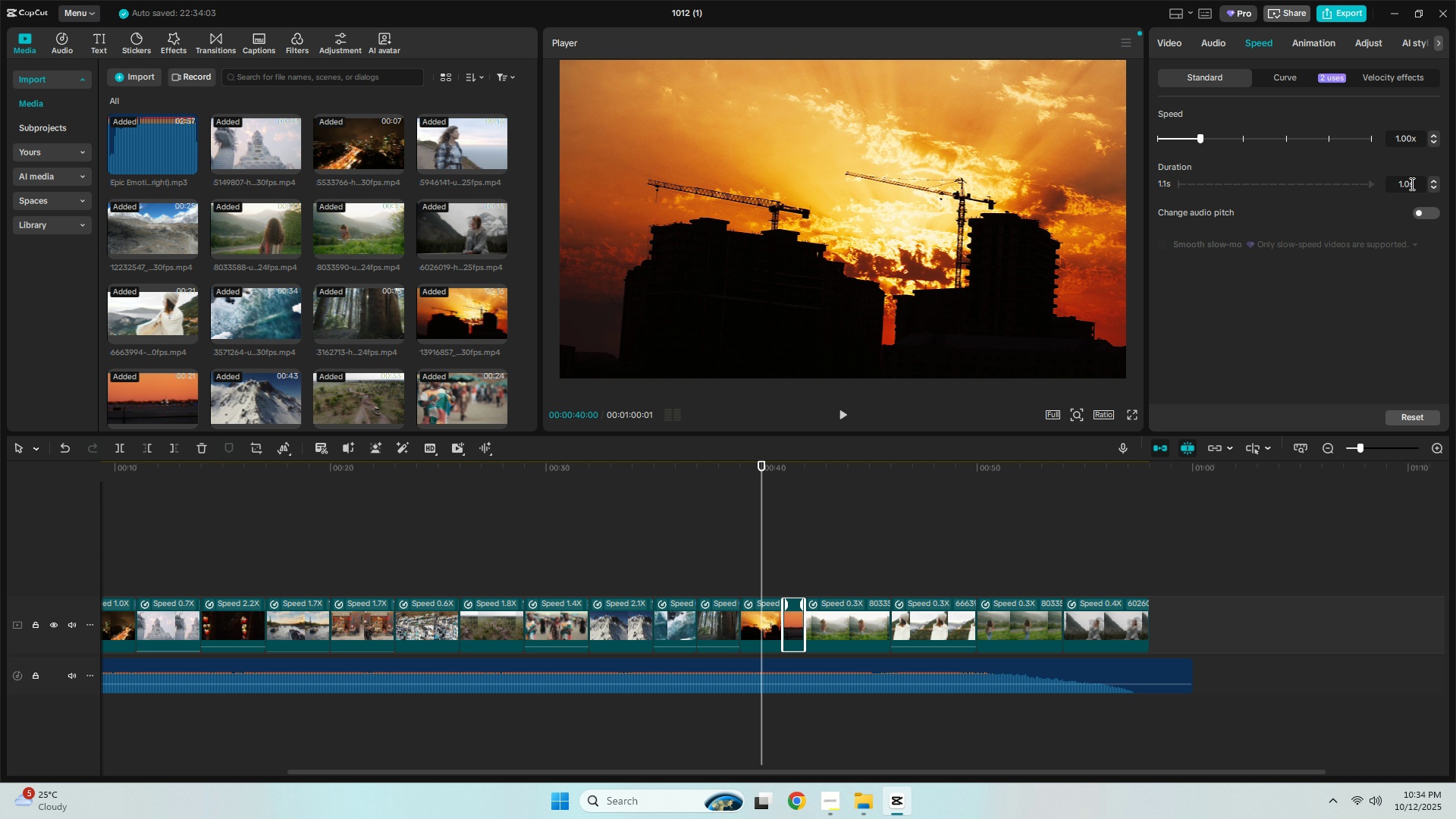 
left_click_drag(start_coordinate=[1410, 184], to_coordinate=[1371, 184])
 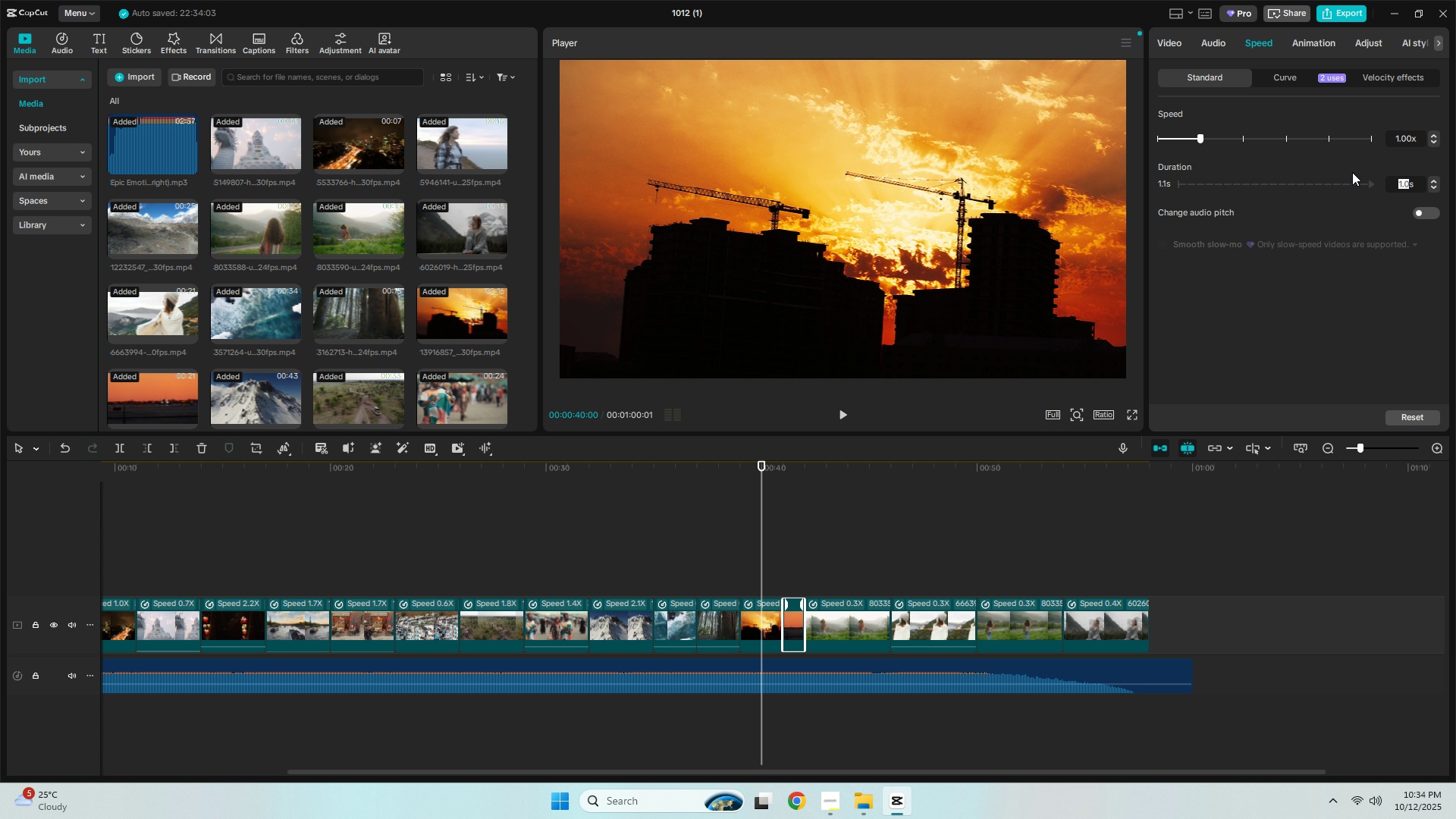 
key(2)
 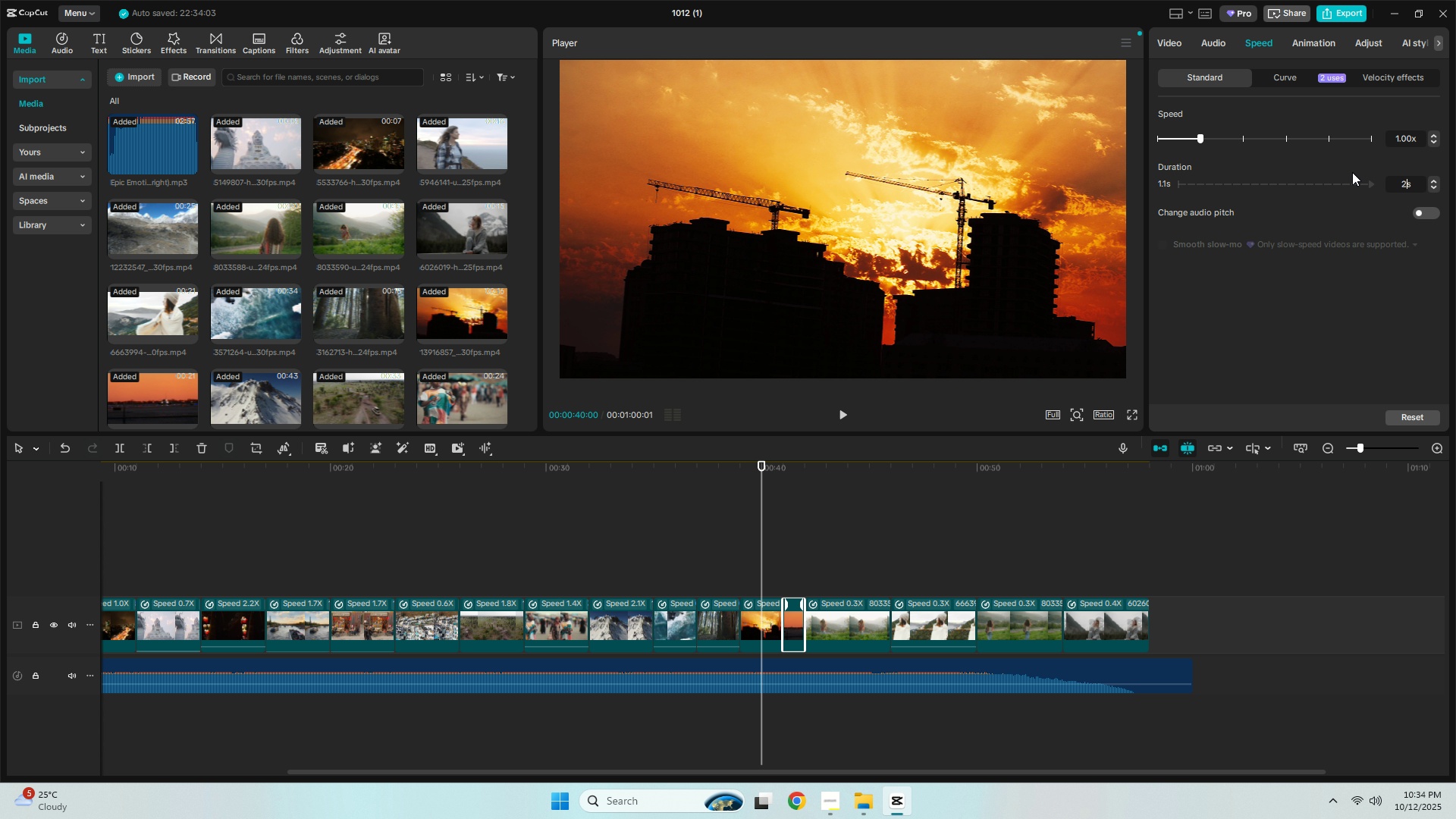 
key(NumpadEnter)
 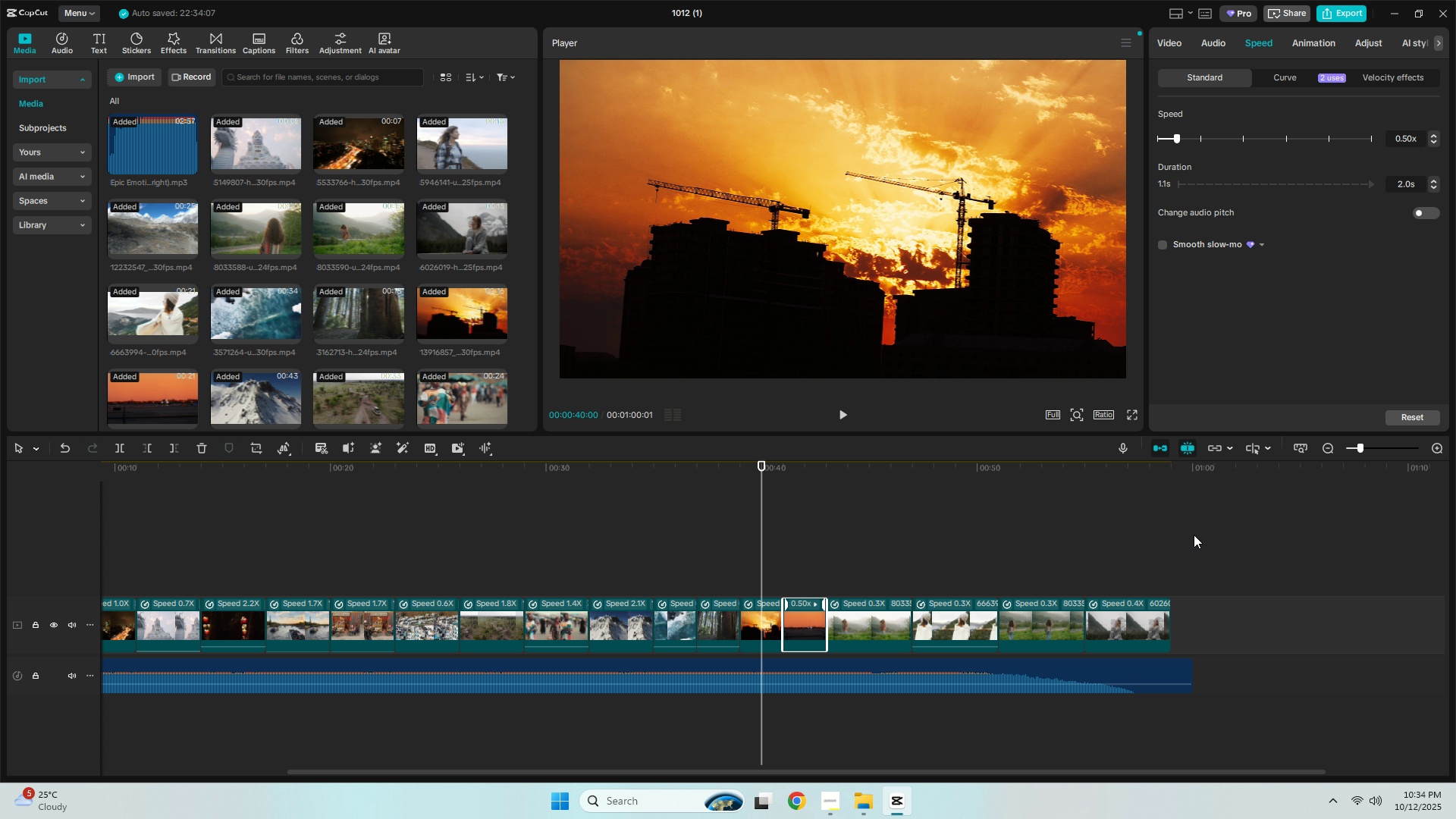 
left_click([1150, 604])
 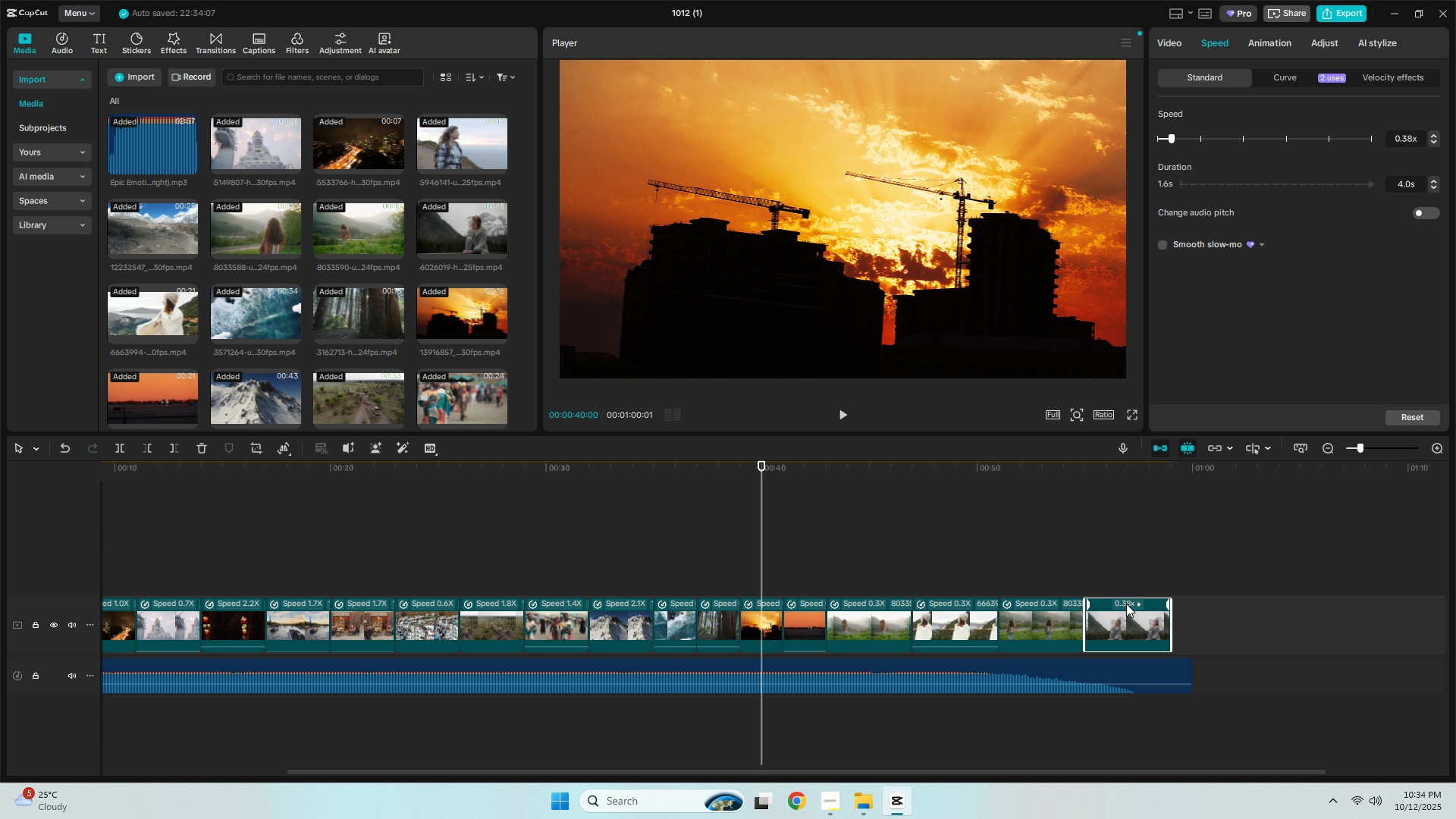 
left_click([1126, 604])
 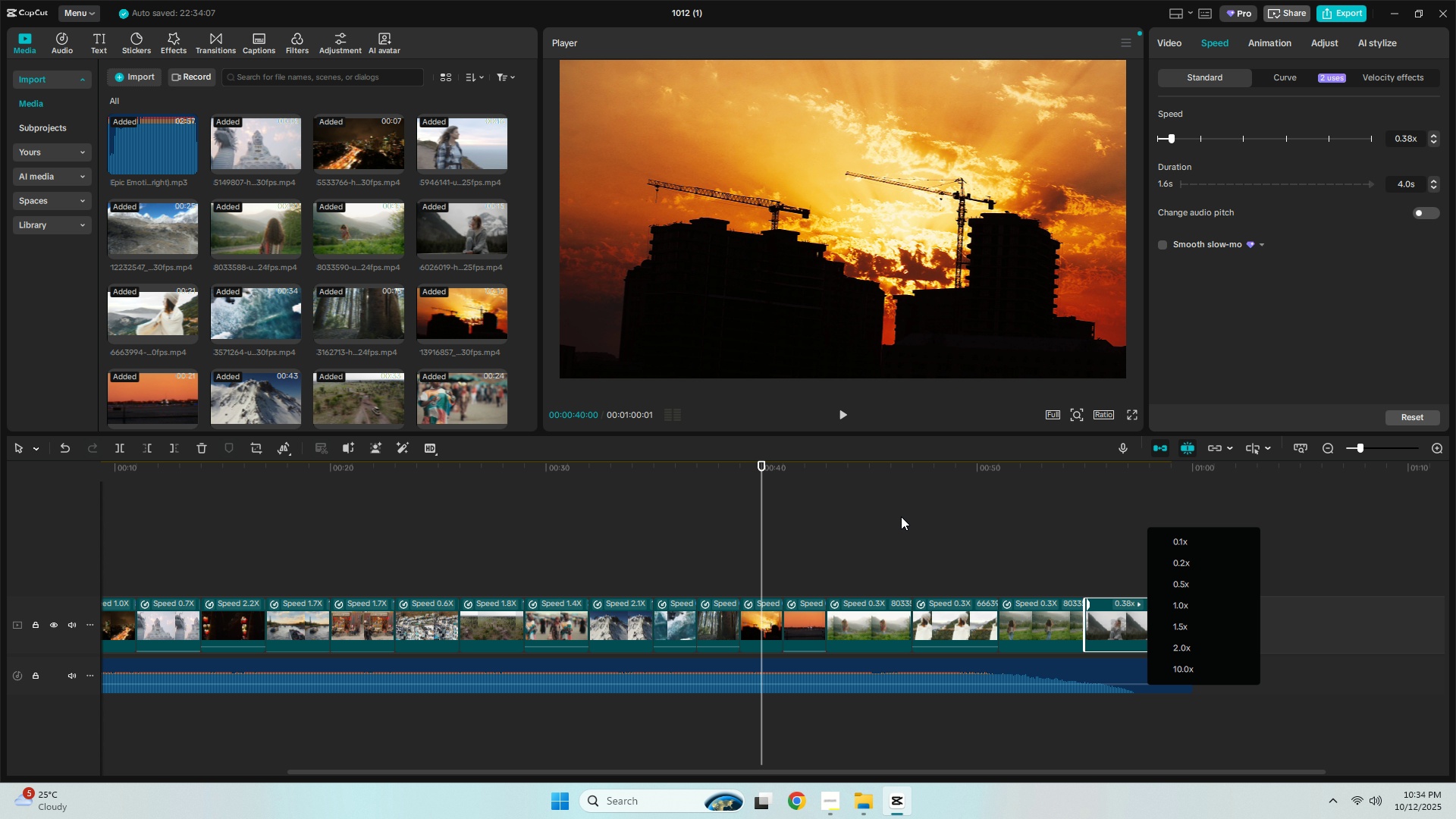 
key(Space)
 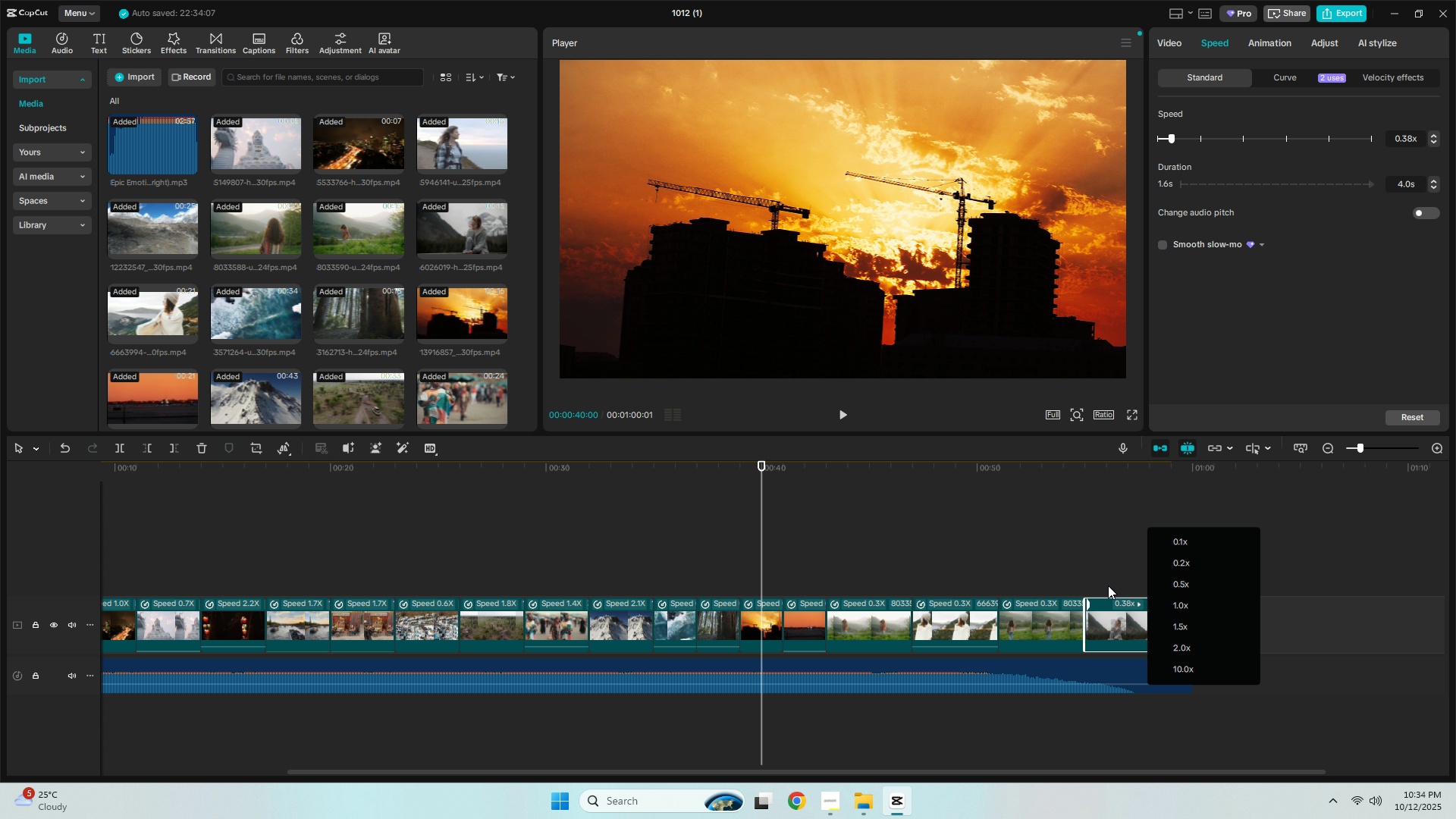 
left_click([1044, 558])
 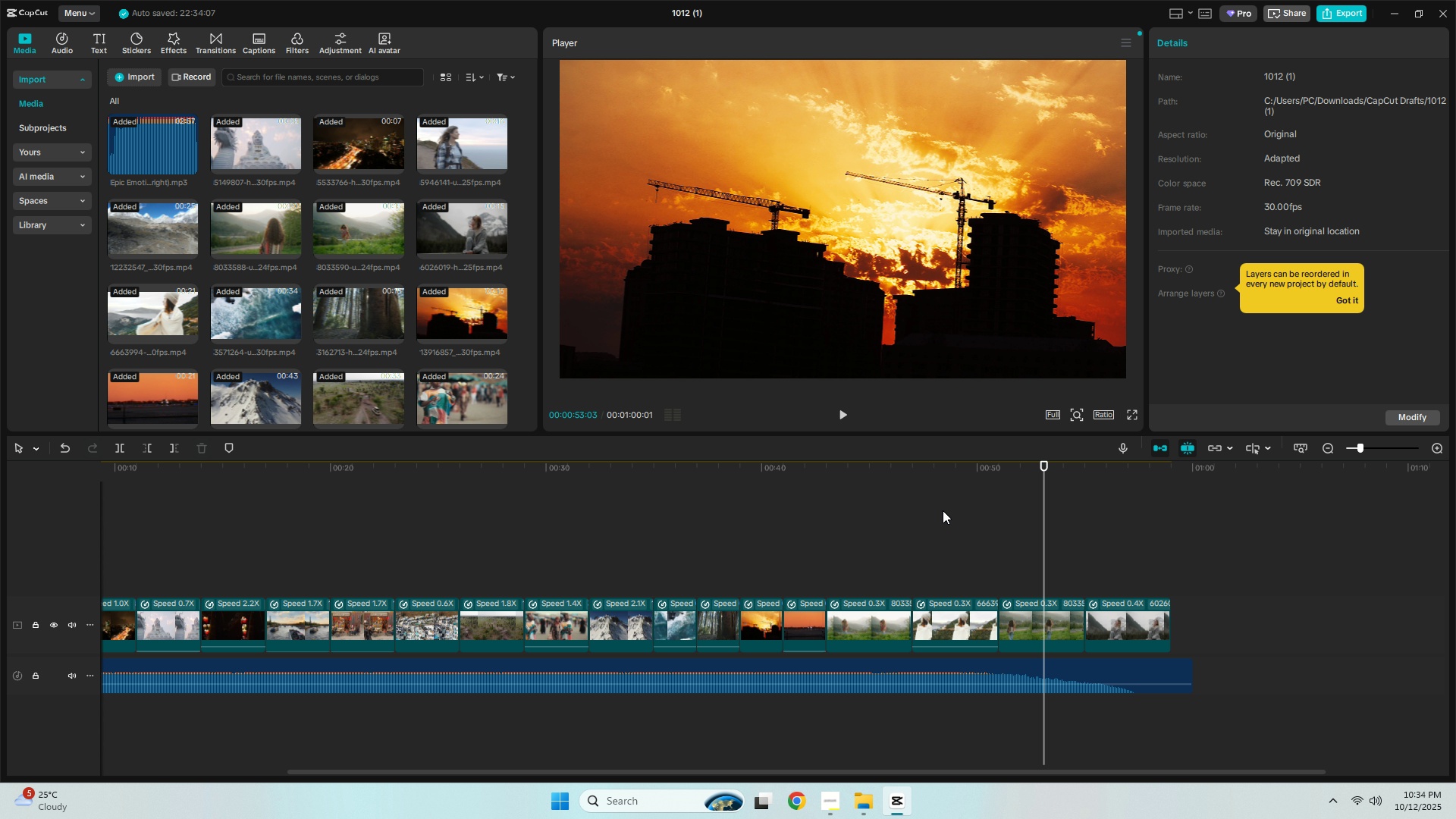 
key(Space)
 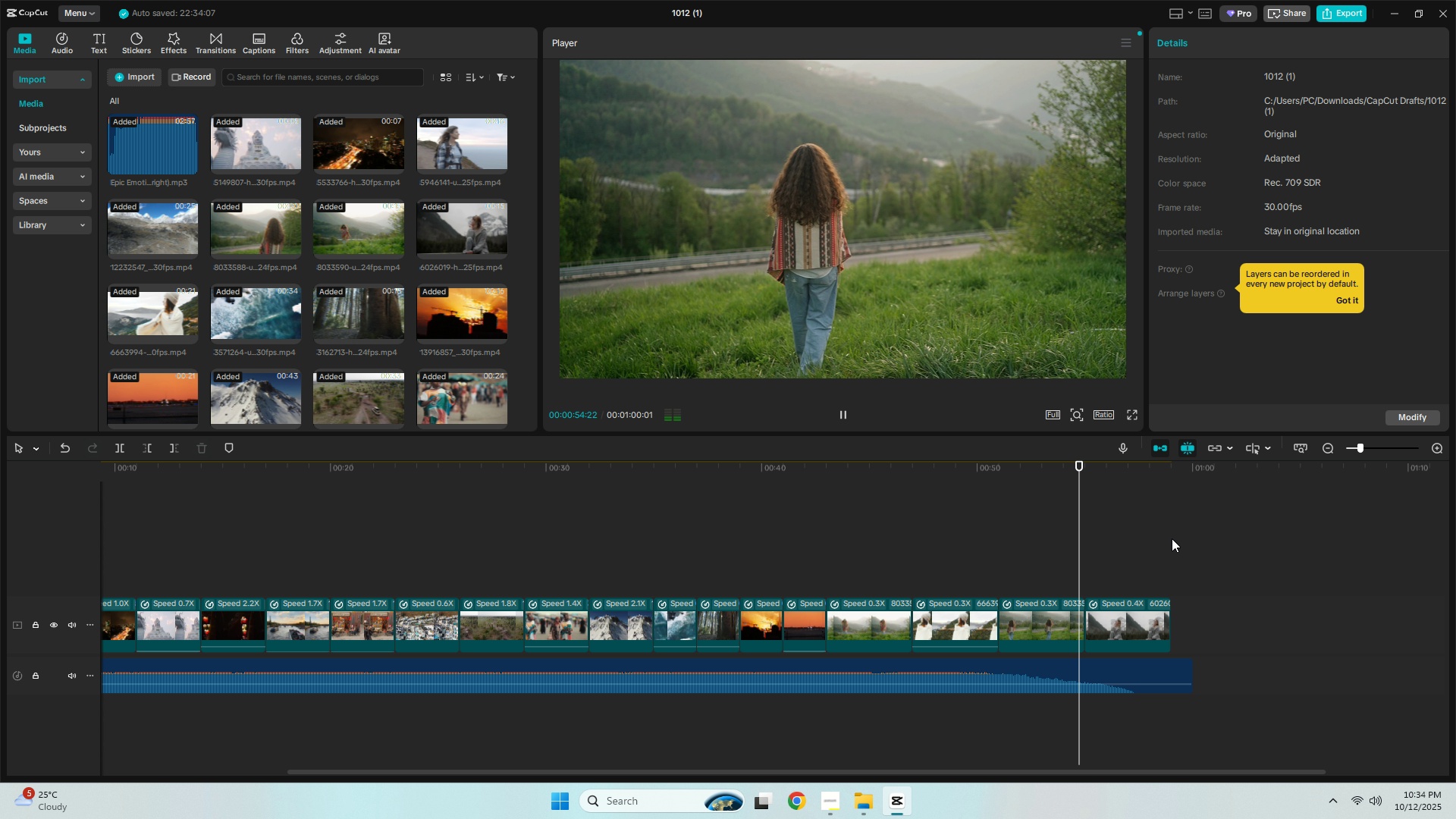 
key(Space)
 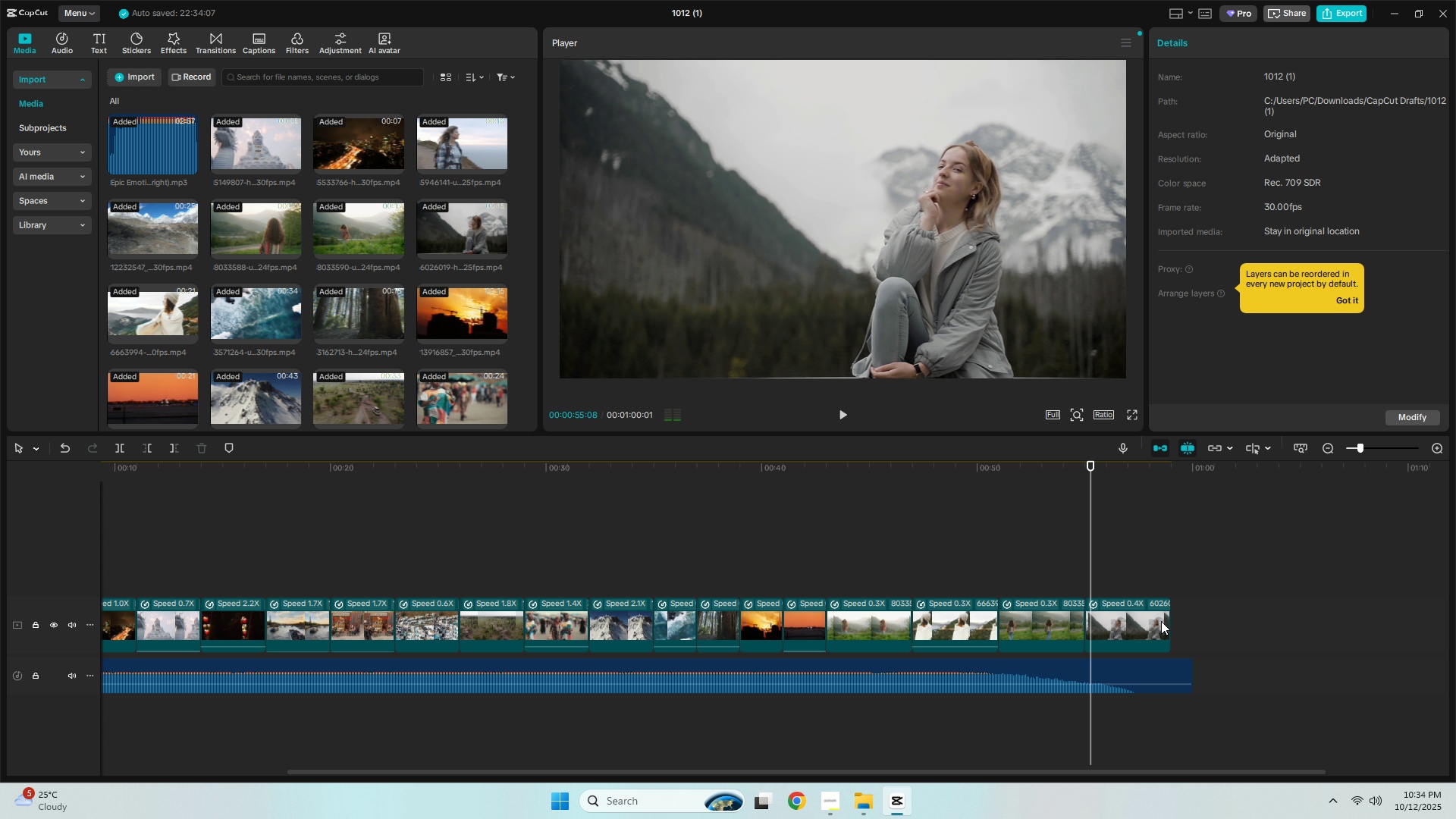 
left_click([1161, 621])
 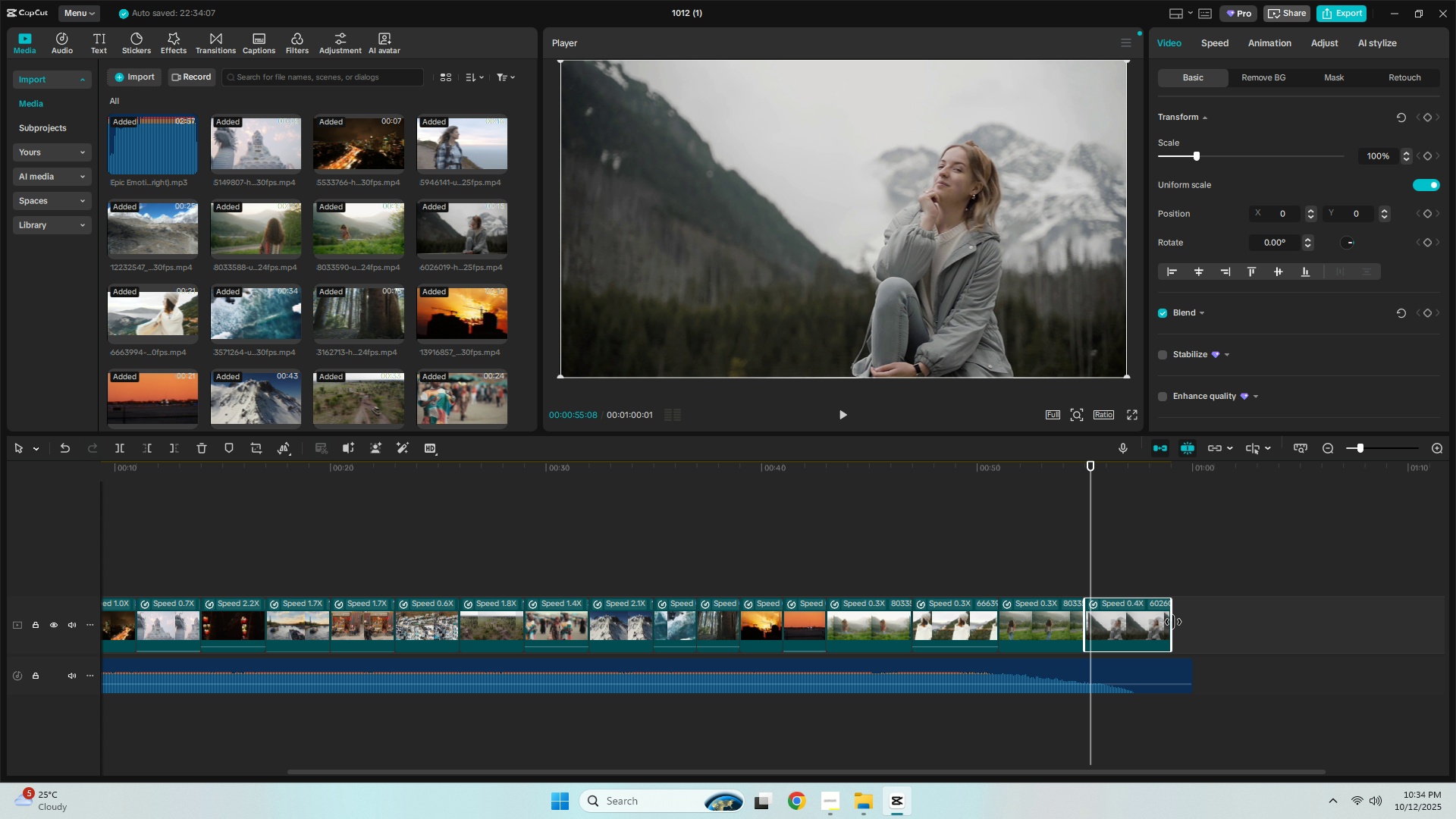 
left_click_drag(start_coordinate=[1173, 622], to_coordinate=[1189, 622])
 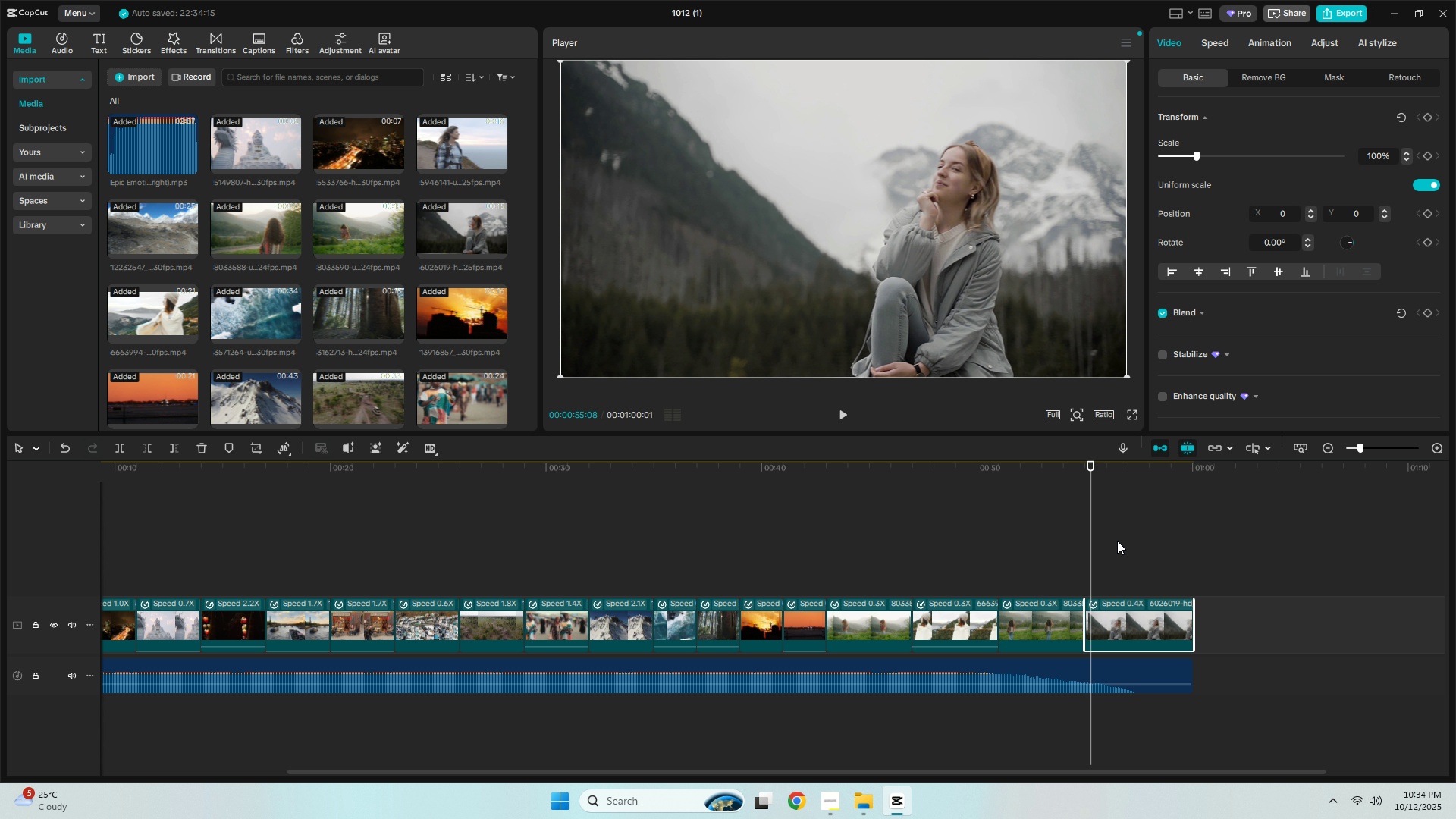 
key(Space)
 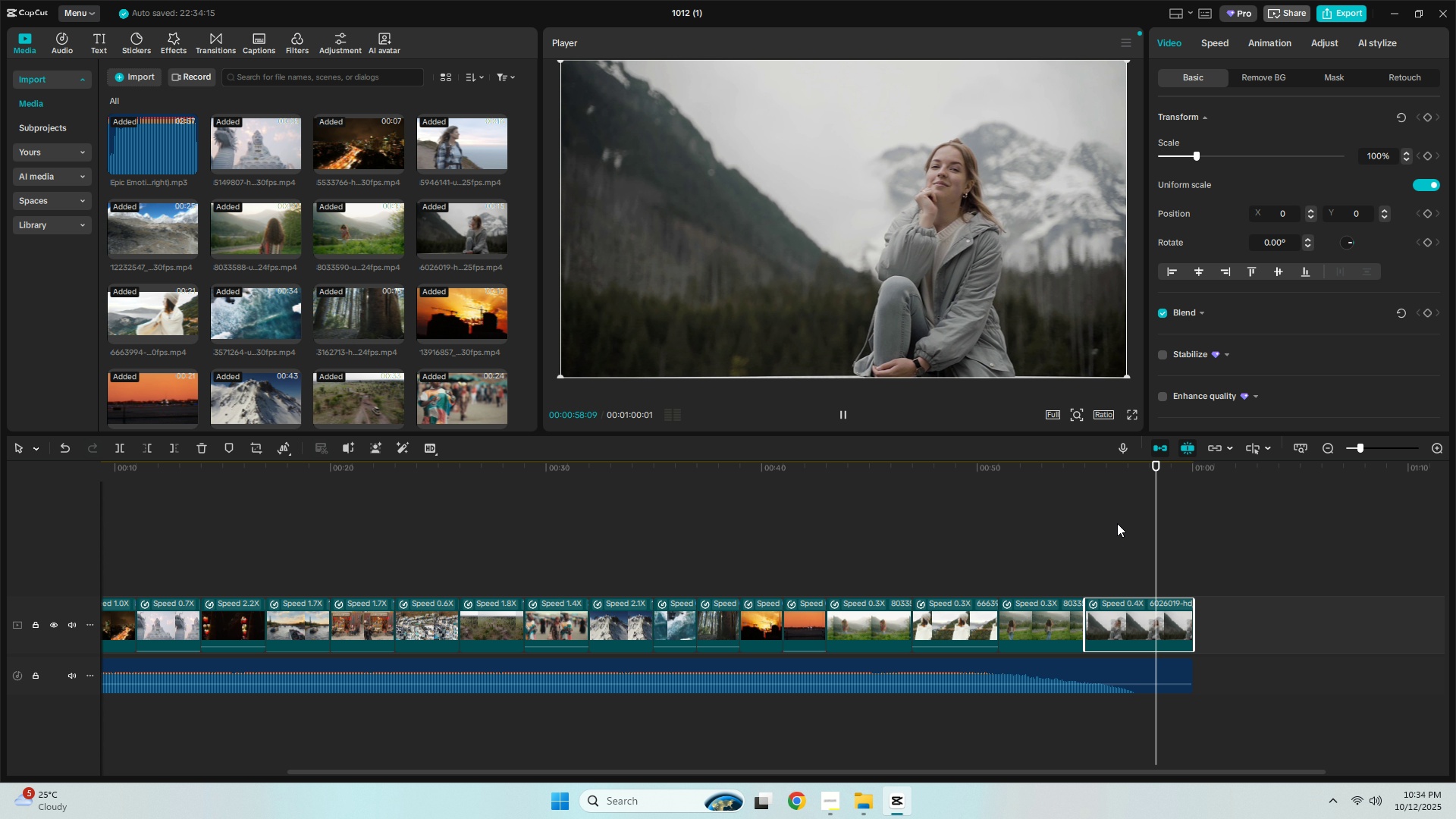 
wait(8.05)
 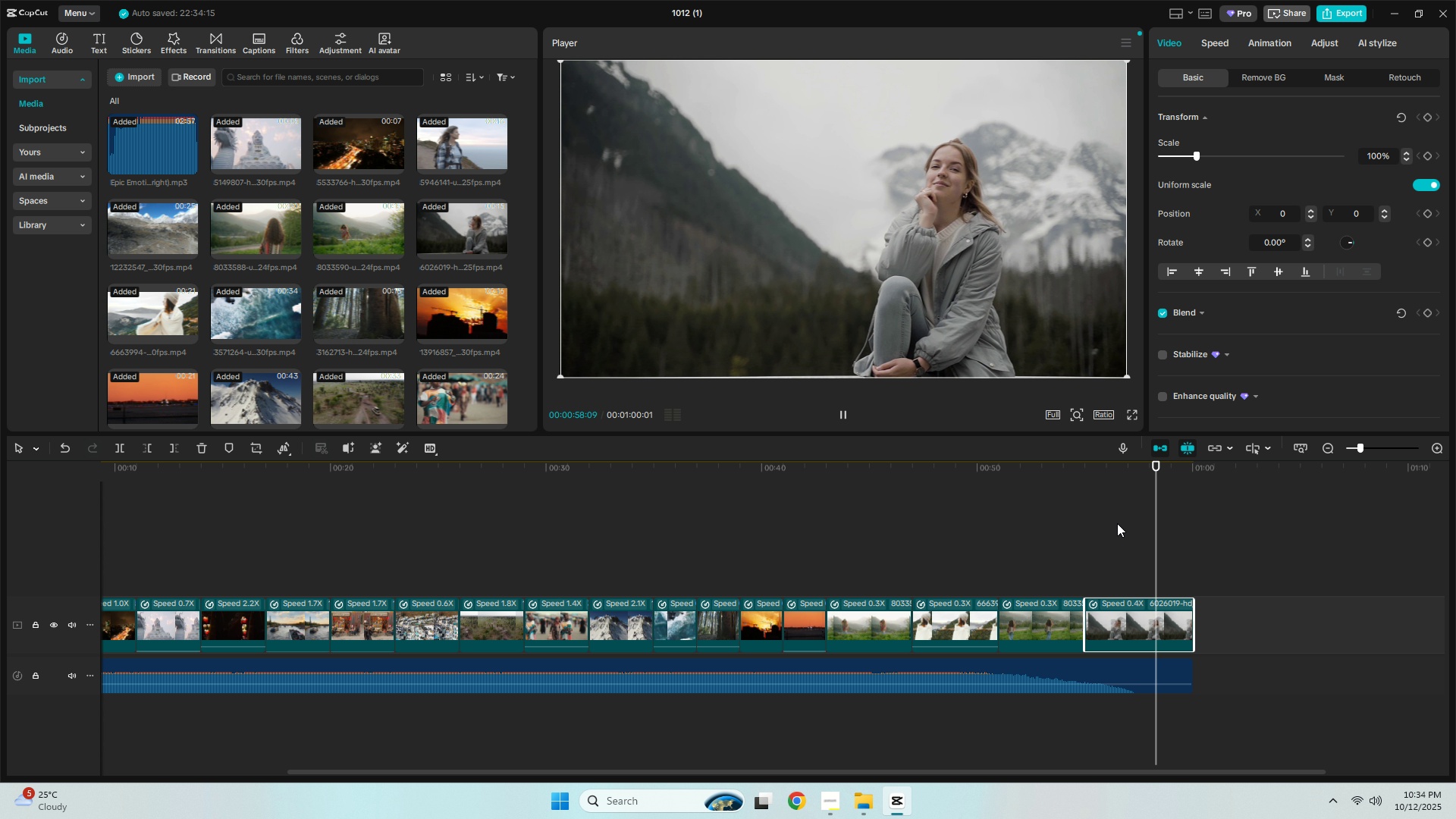 
left_click_drag(start_coordinate=[1195, 629], to_coordinate=[1189, 629])
 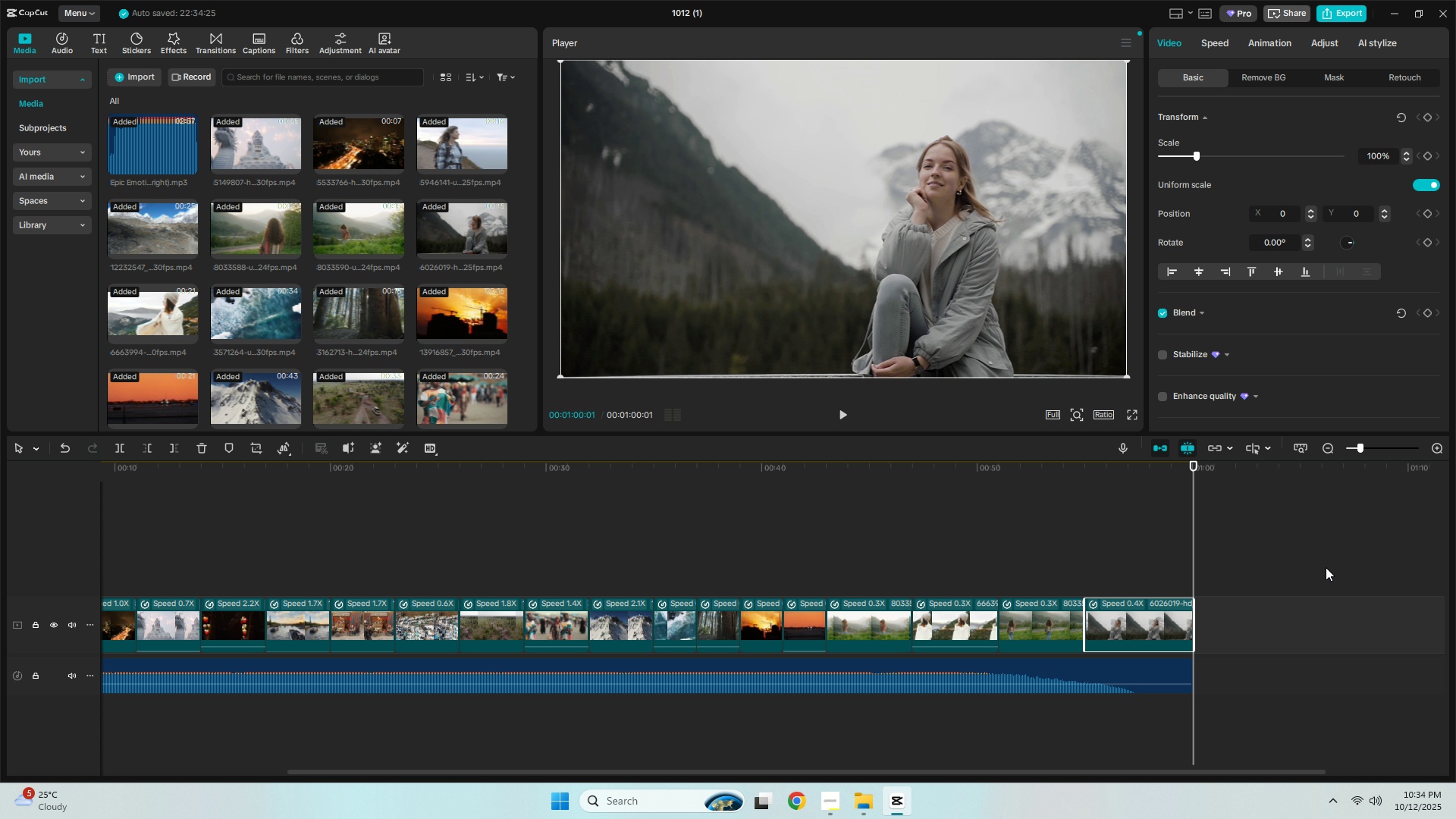 
key(ArrowLeft)
 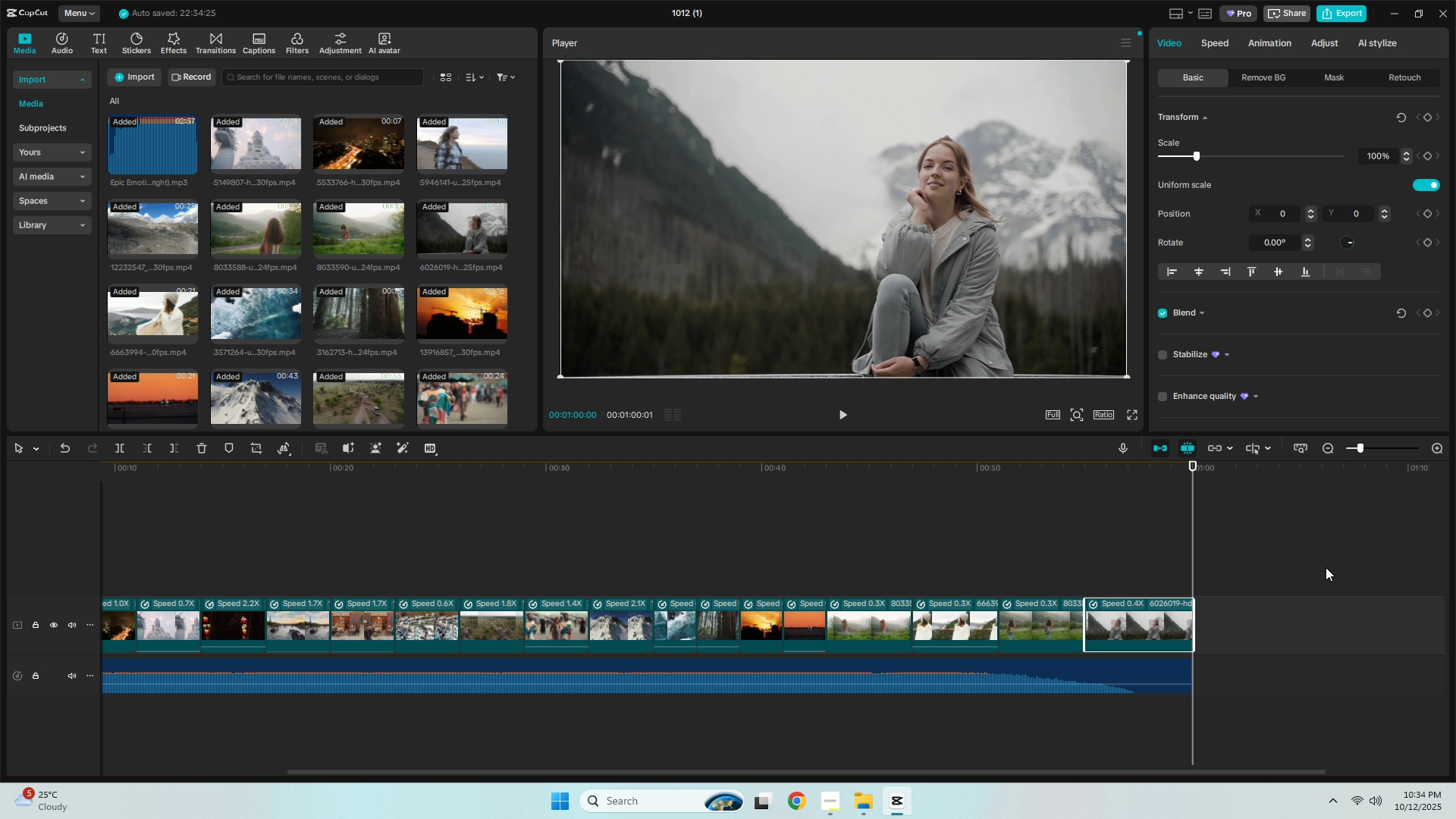 
key(Control+ControlLeft)
 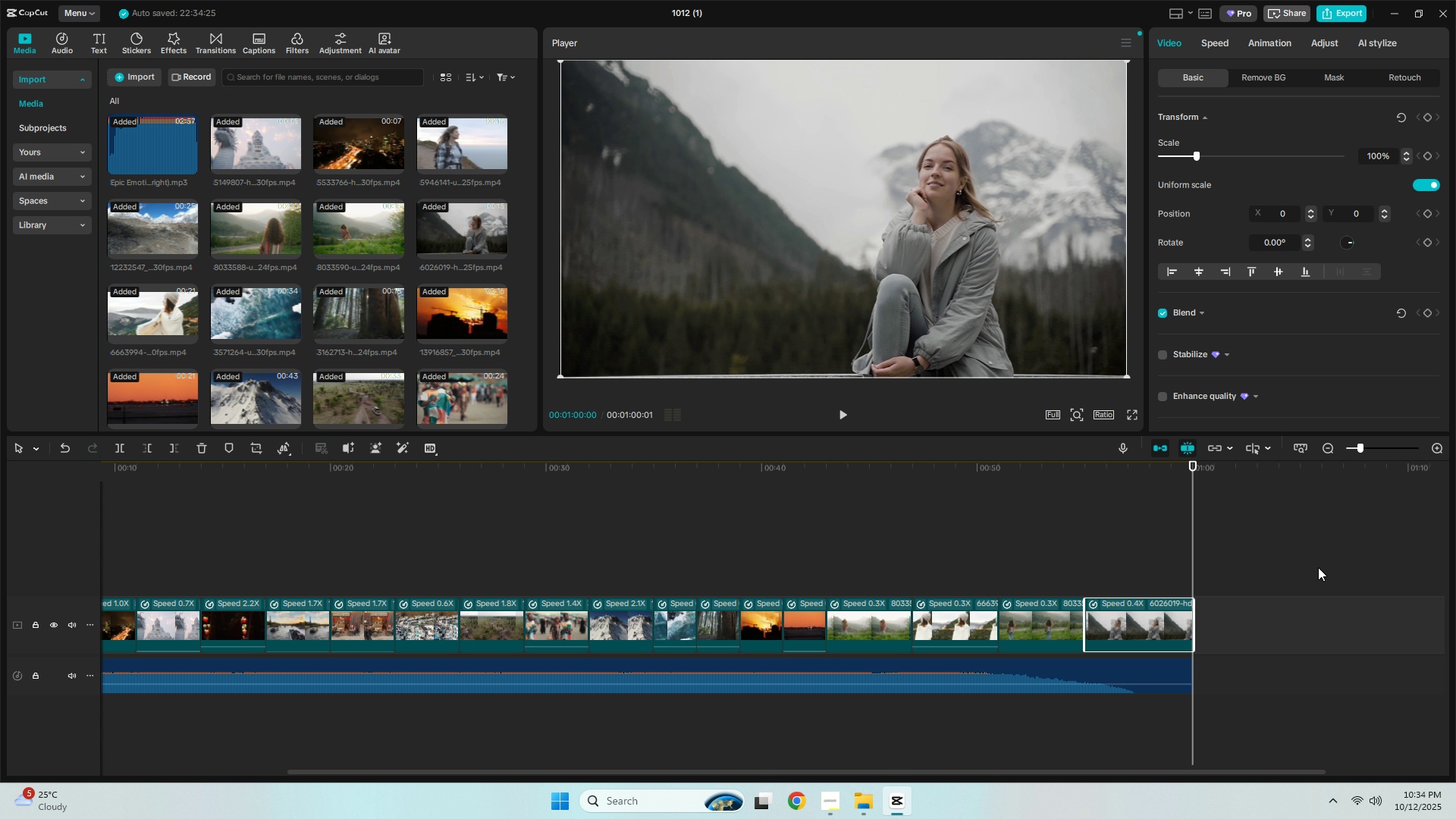 
key(Control+V)
 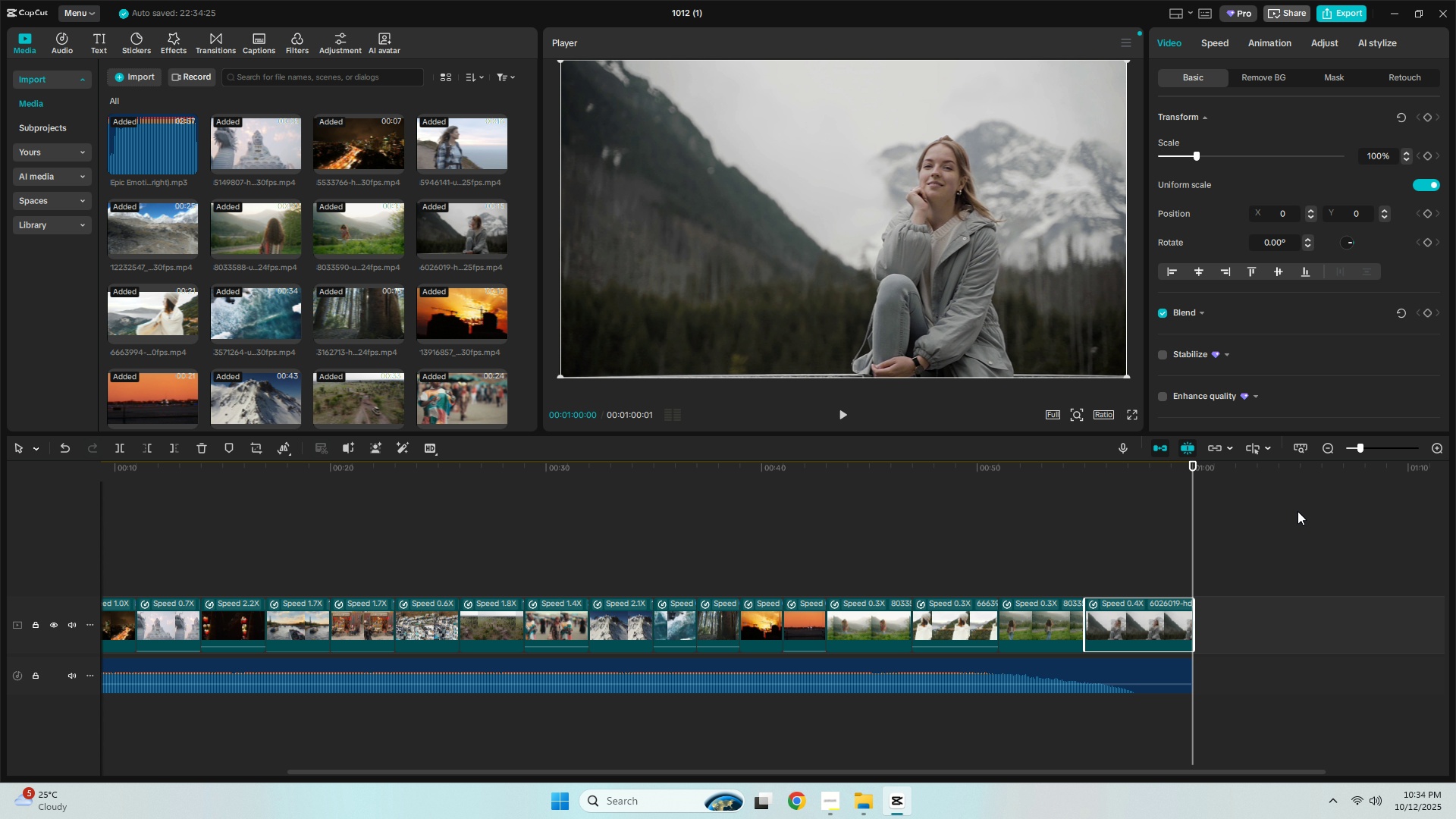 
key(Control+ControlLeft)
 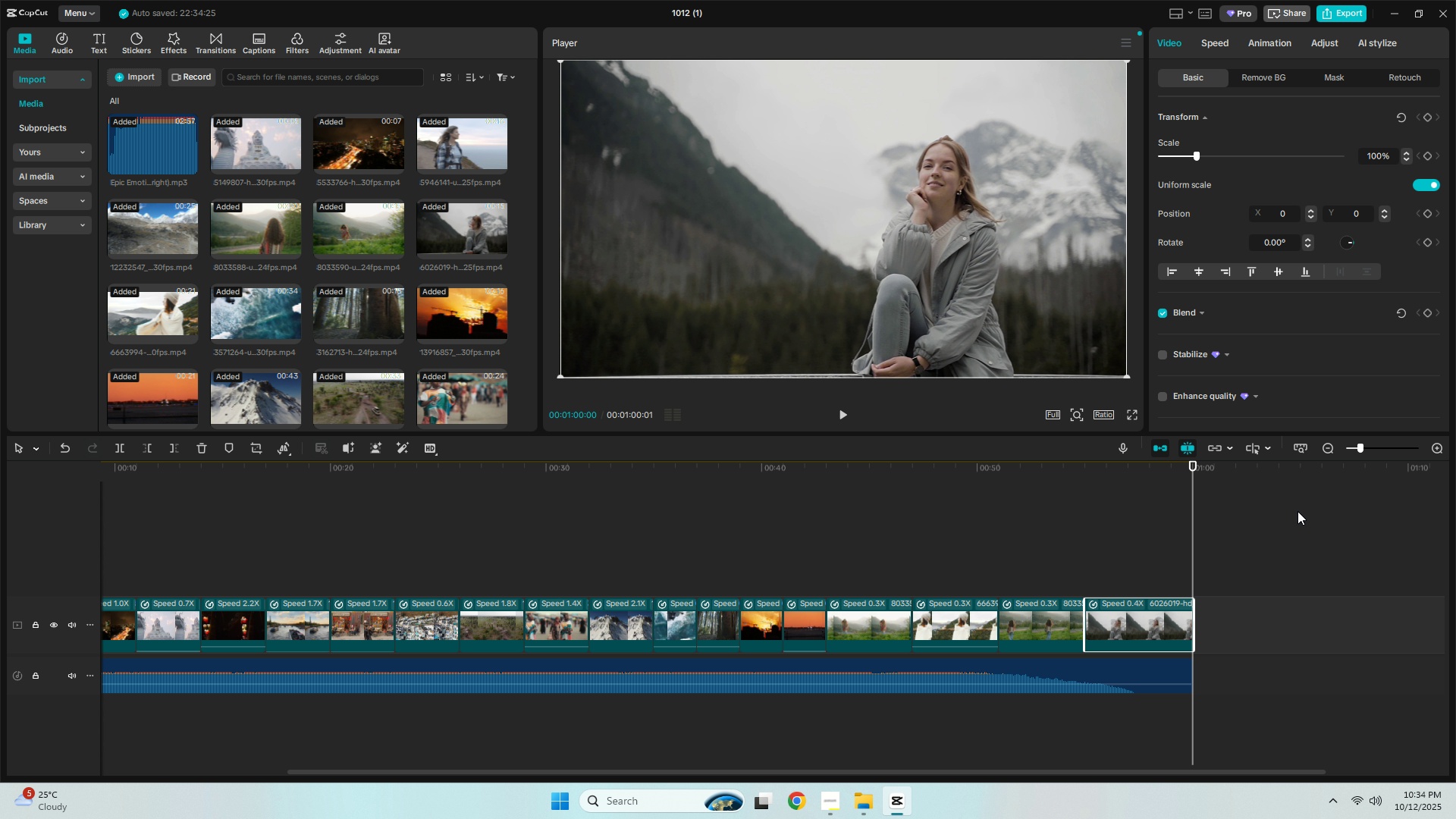 
key(Control+ControlLeft)
 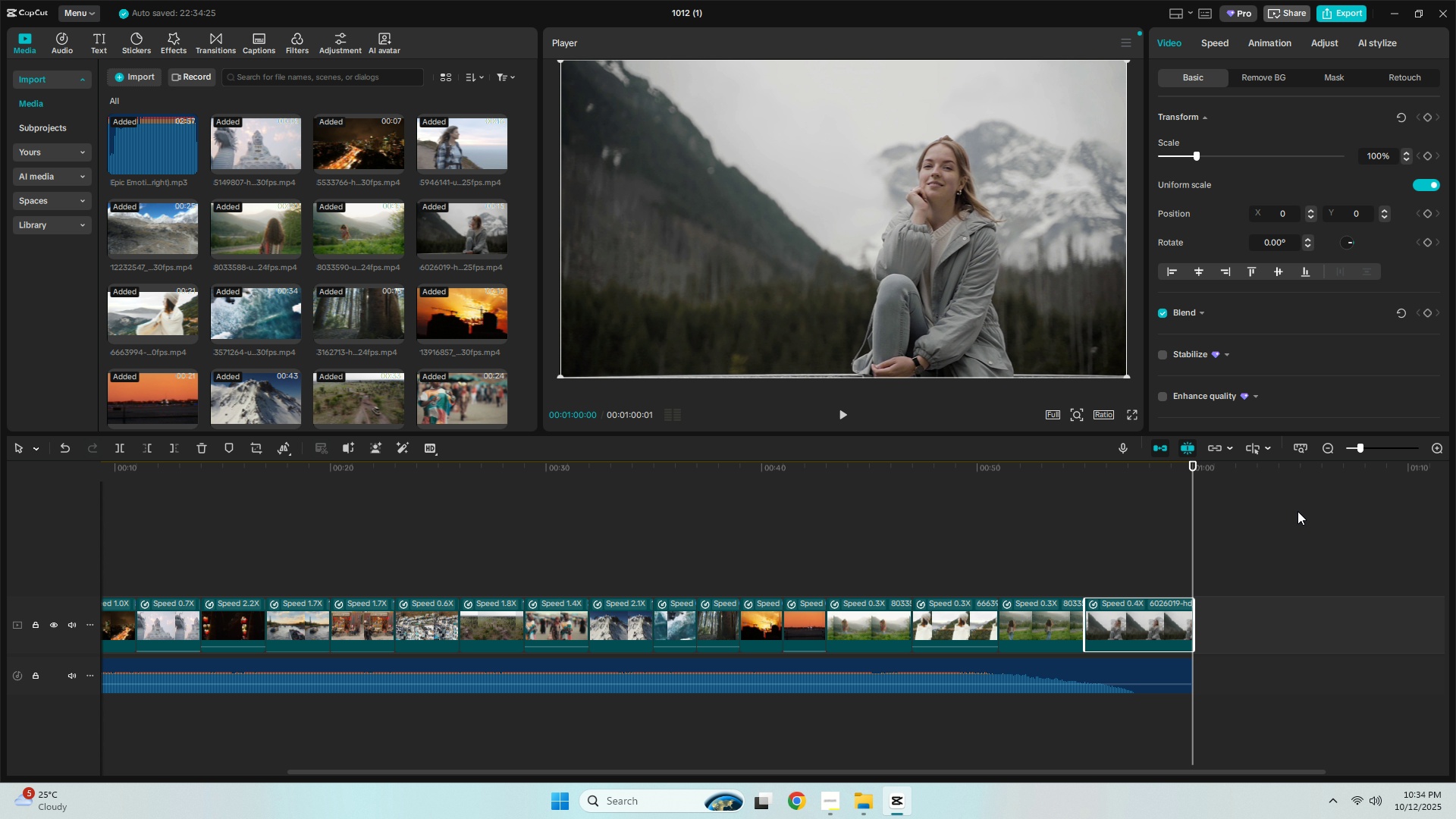 
key(Control+B)
 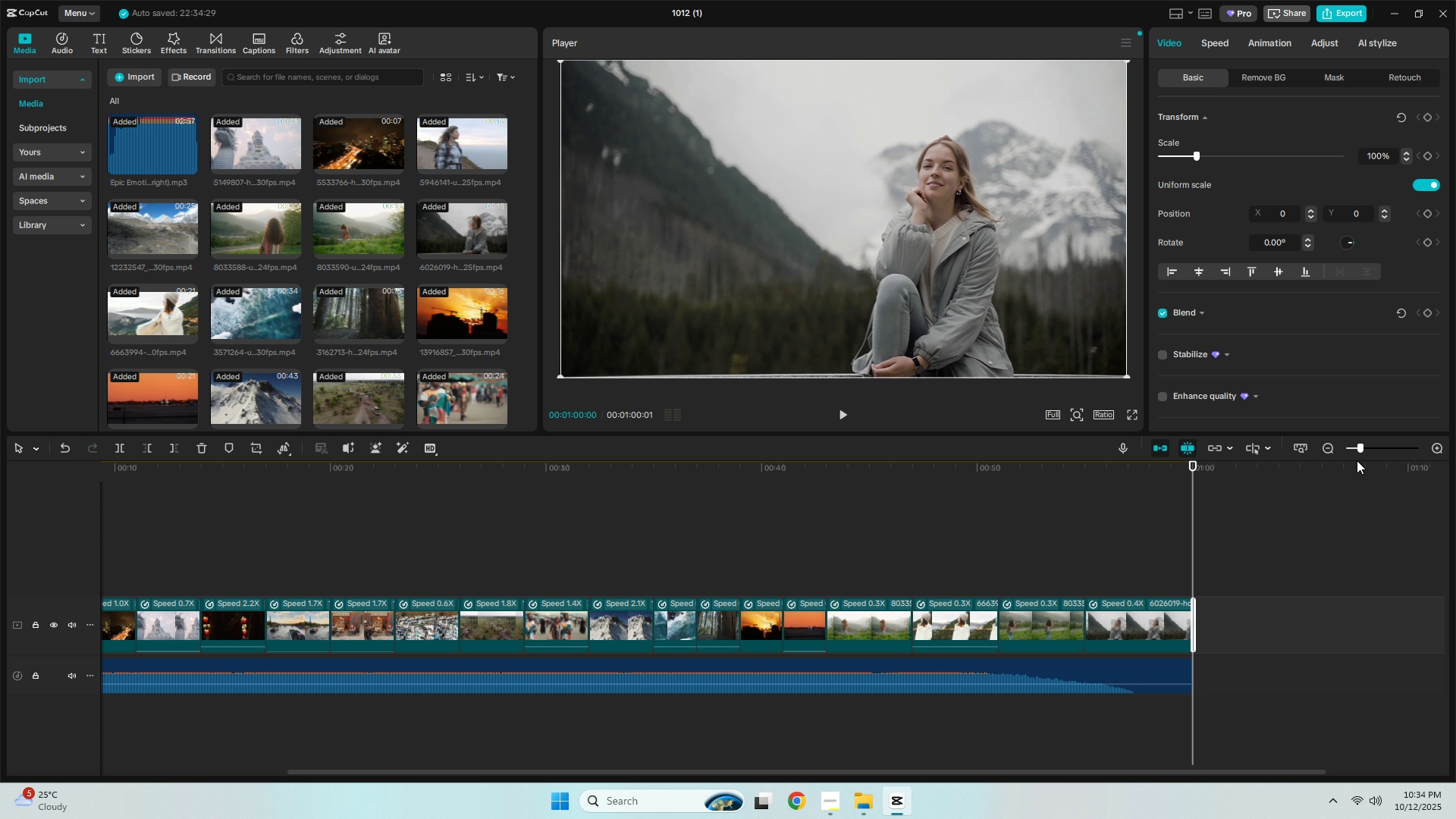 
left_click_drag(start_coordinate=[1360, 449], to_coordinate=[1391, 452])
 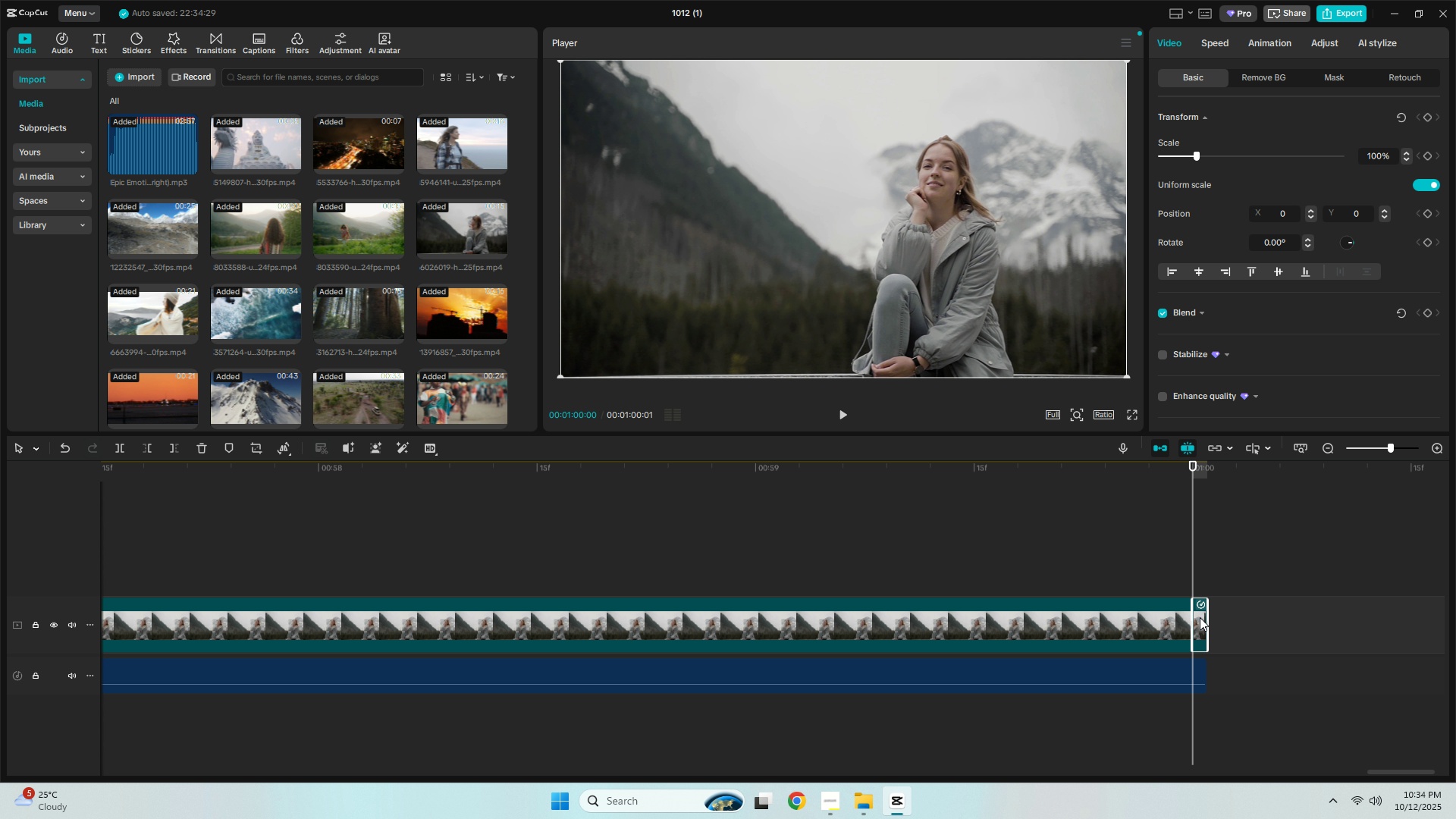 
left_click([1200, 617])
 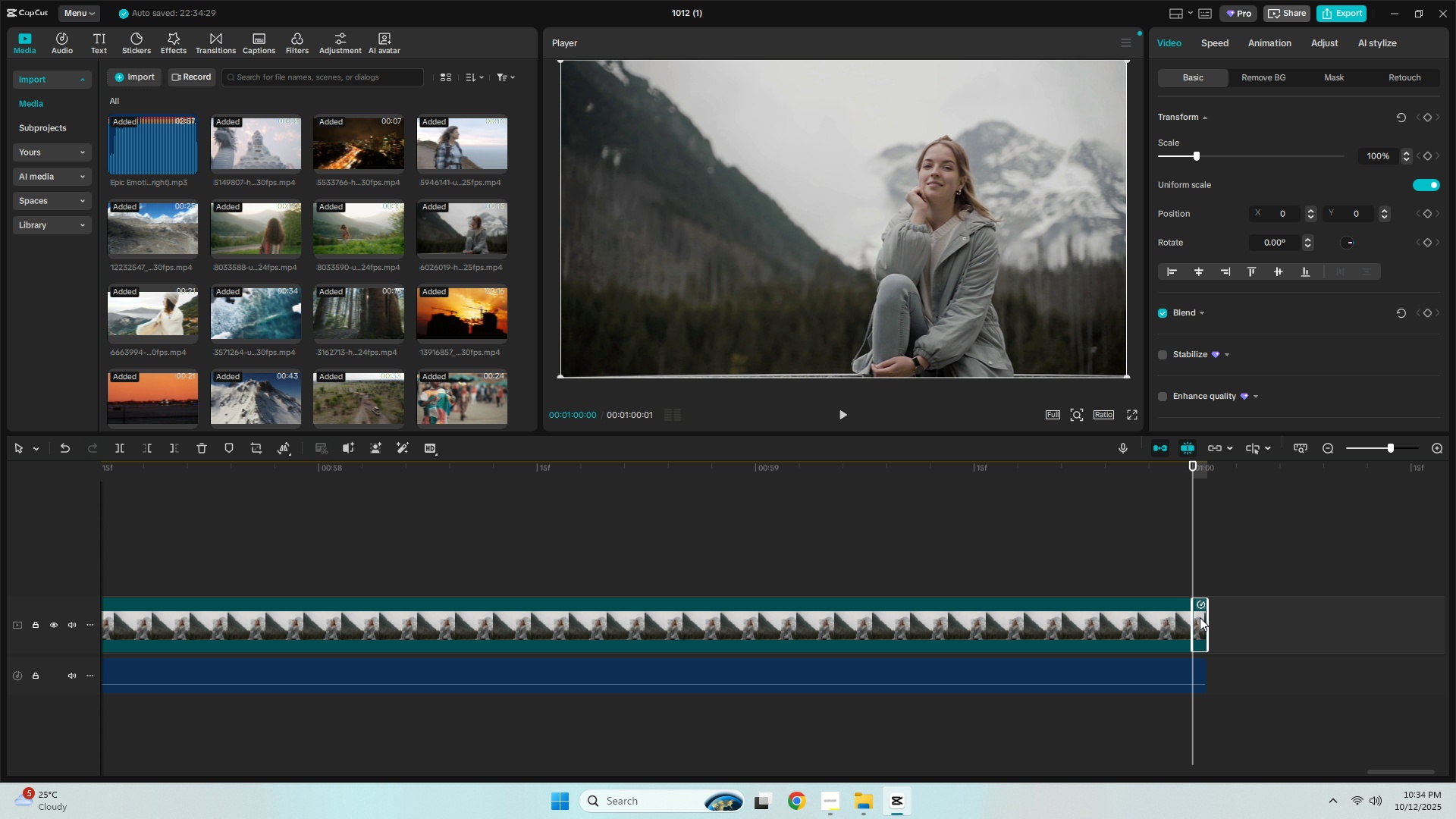 
key(Delete)
 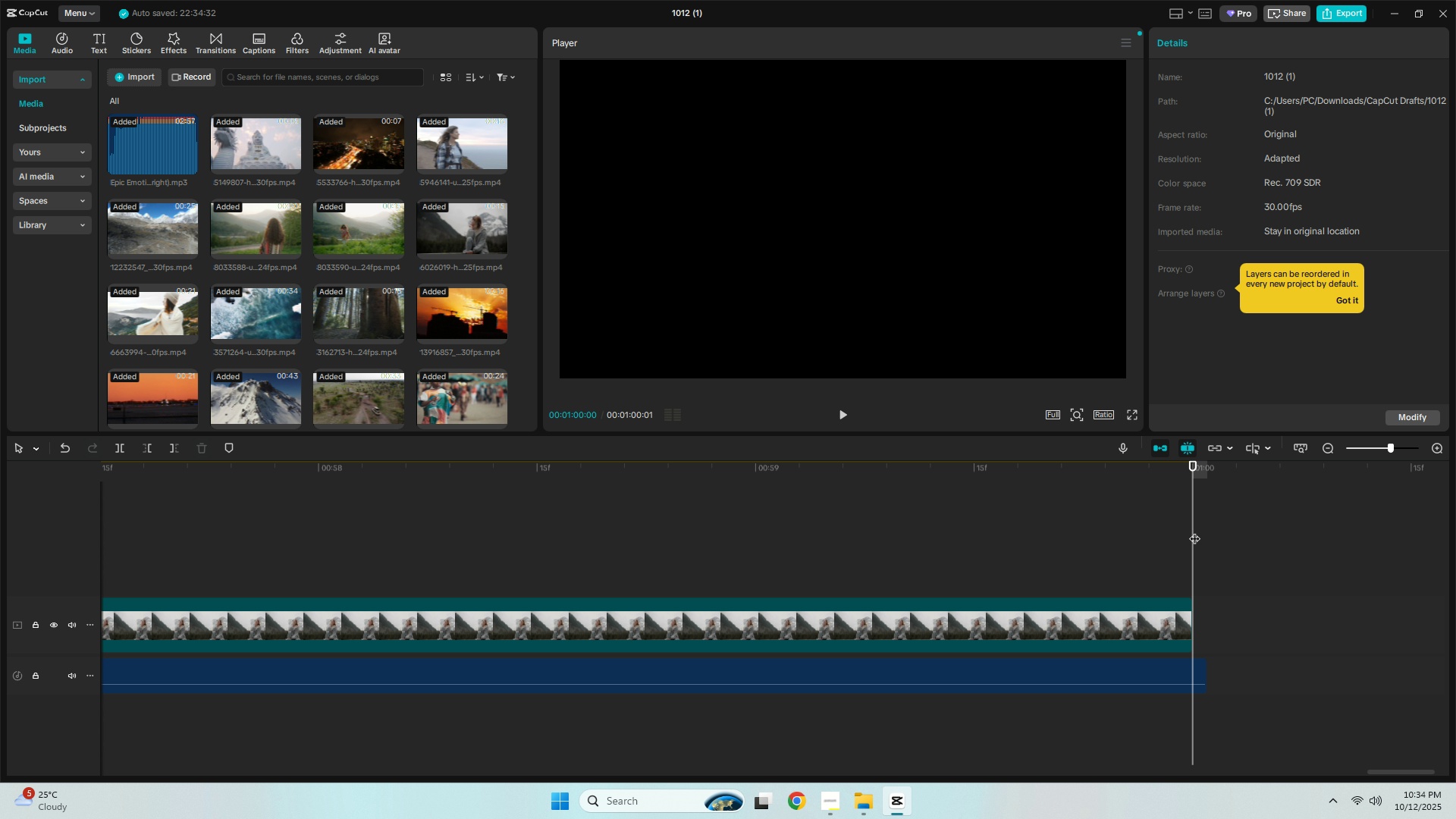 
key(Control+B)
 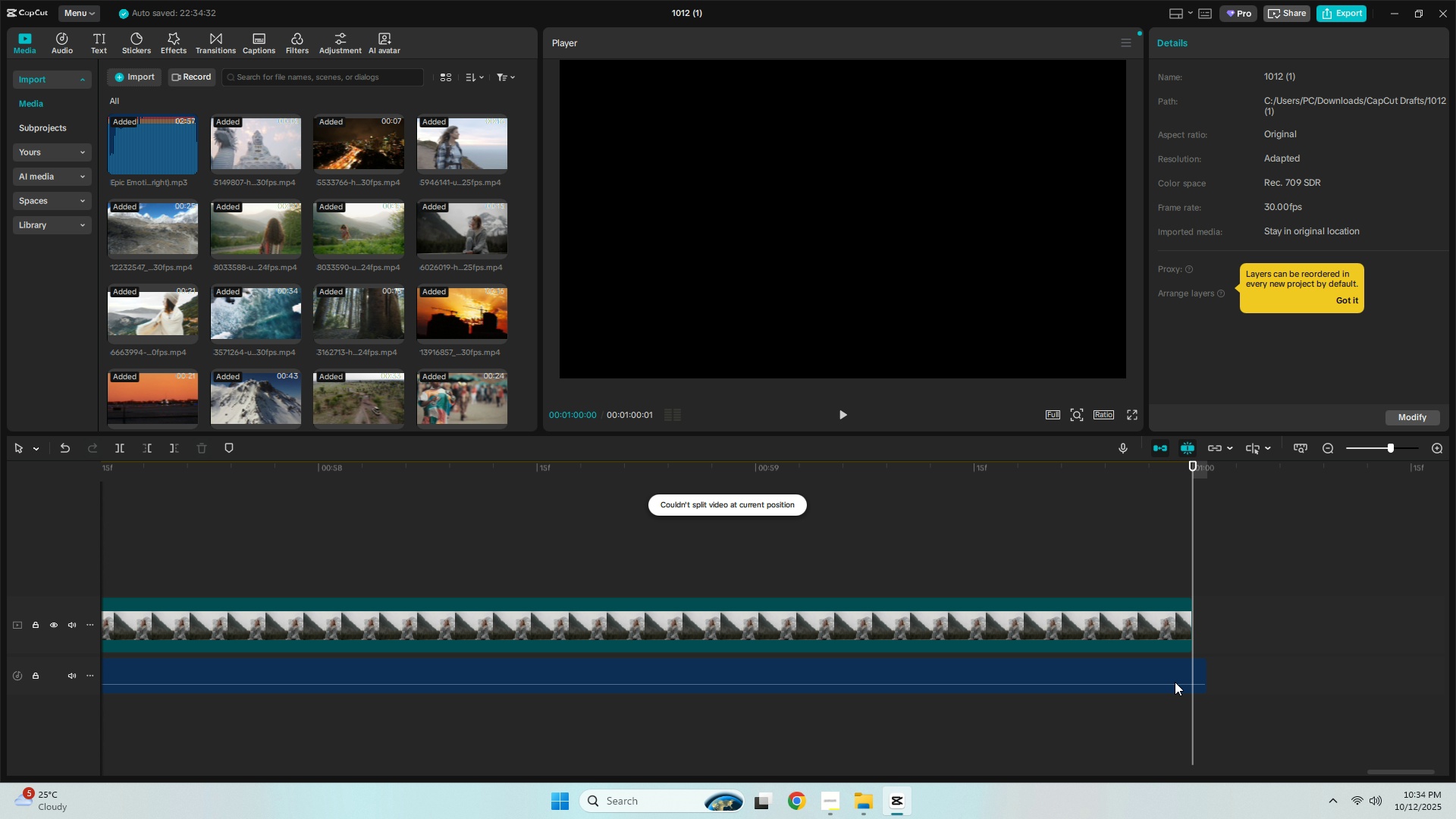 
left_click([1170, 685])
 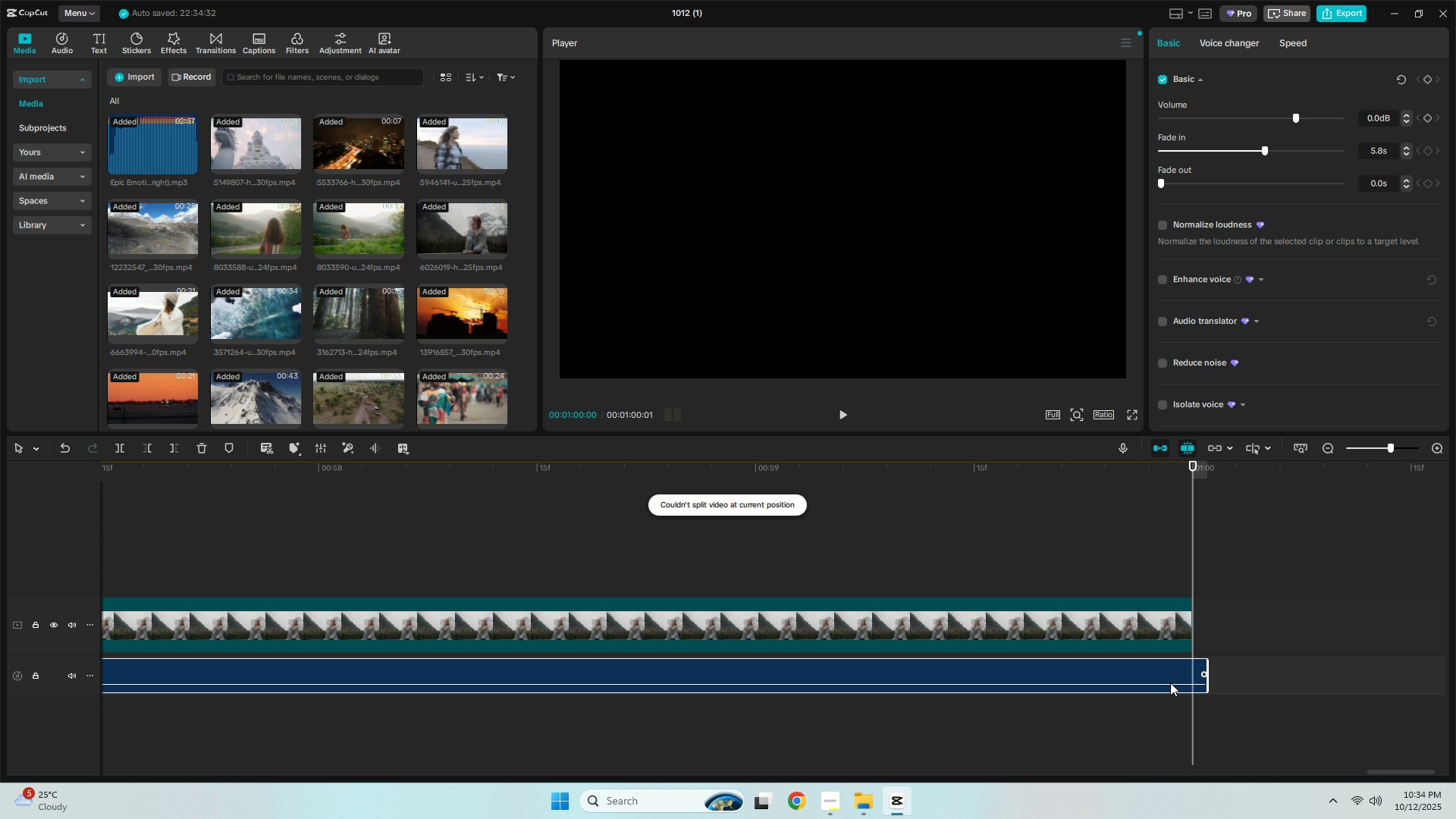 
key(Control+ControlLeft)
 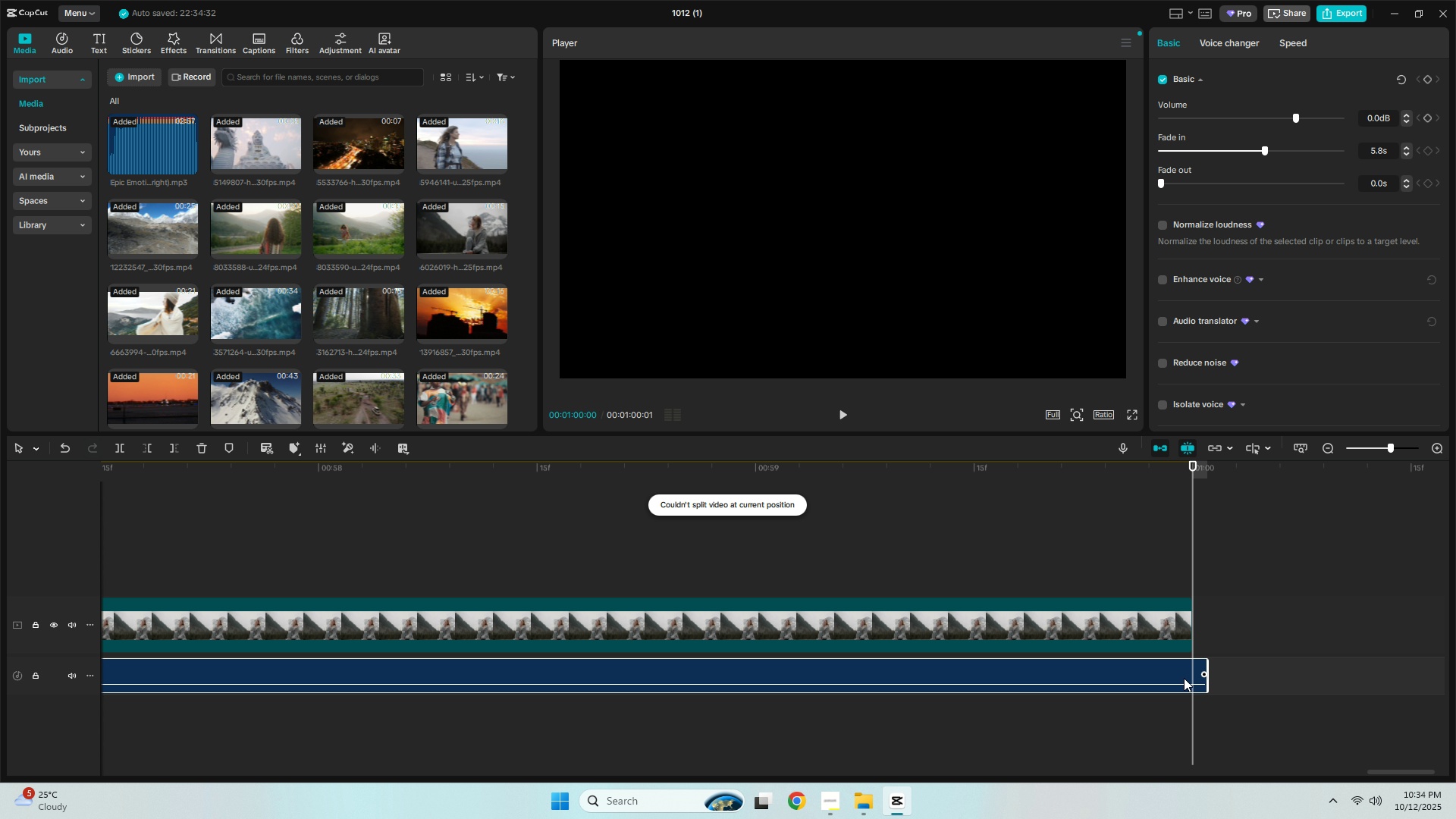 
key(Control+B)
 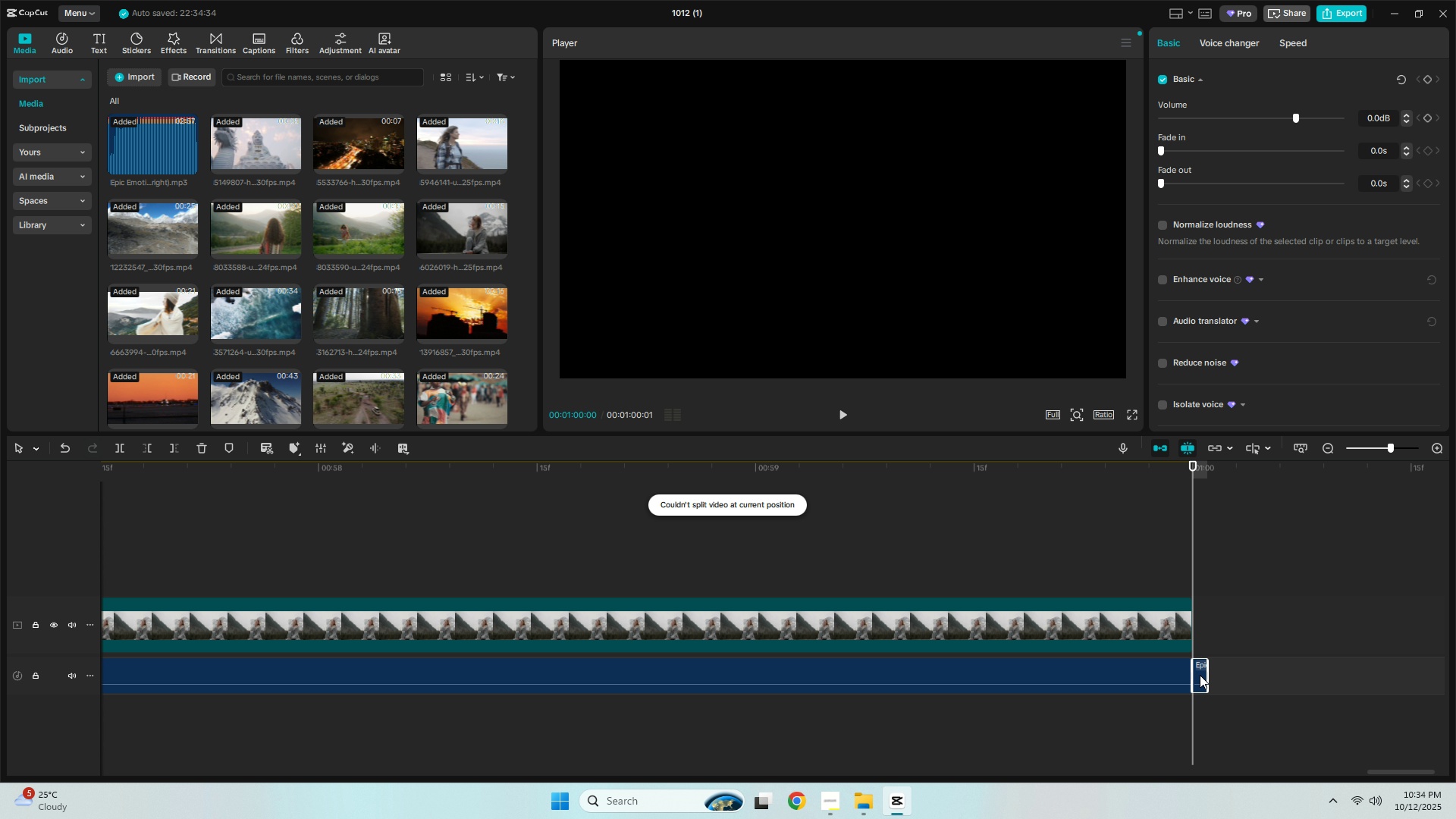 
left_click([1201, 675])
 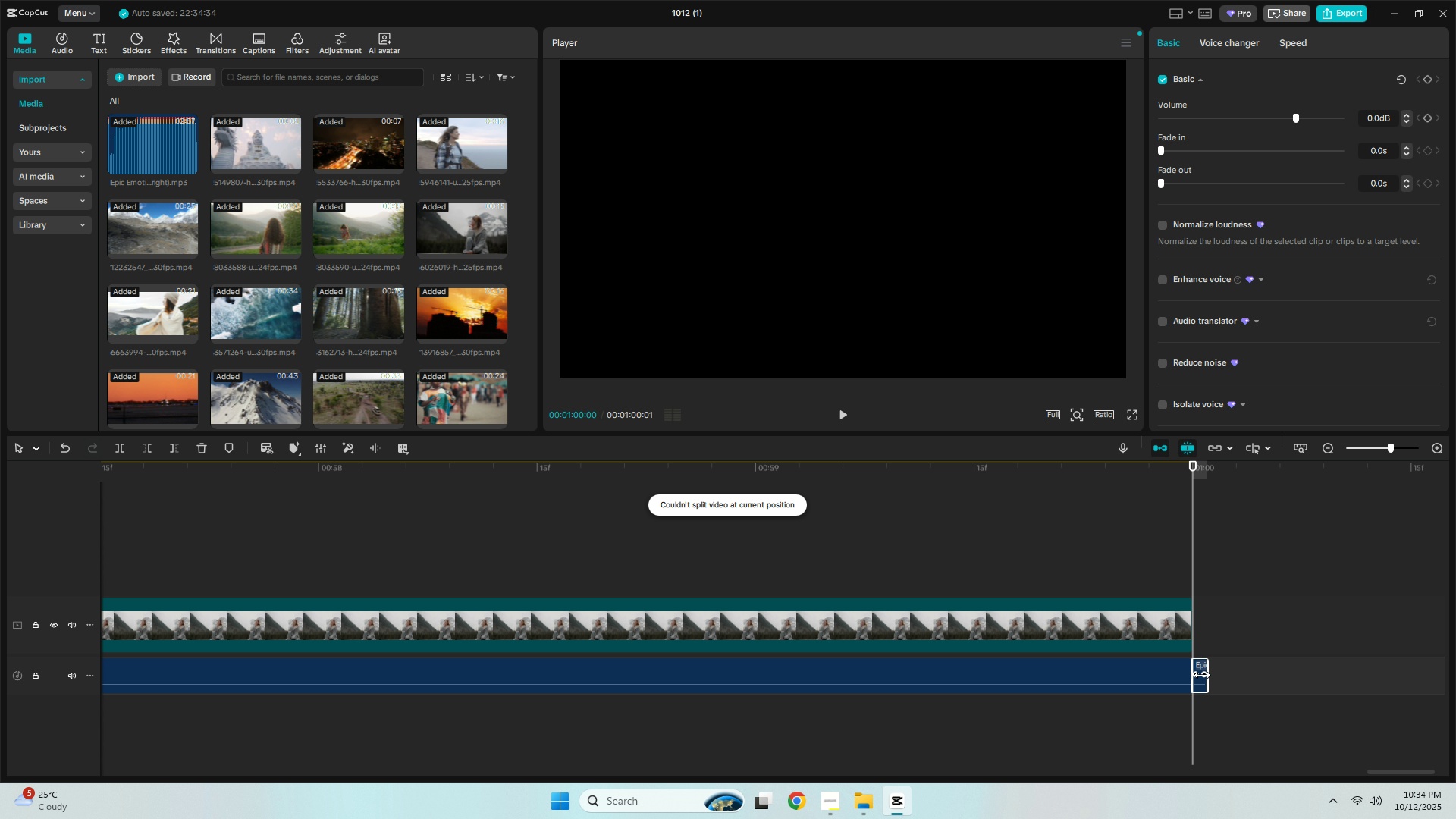 
key(Delete)
 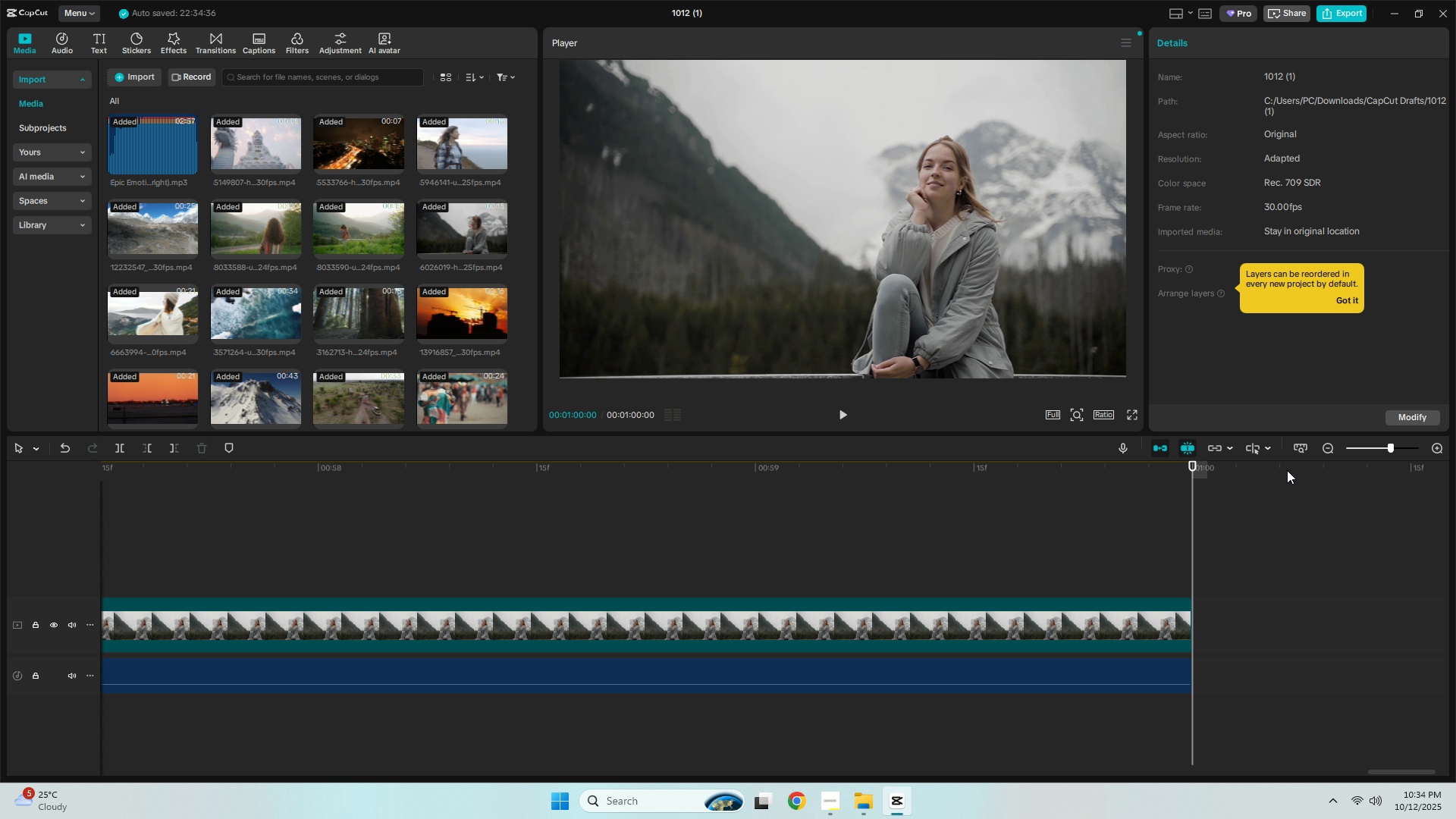 
left_click_drag(start_coordinate=[1350, 453], to_coordinate=[1354, 452])
 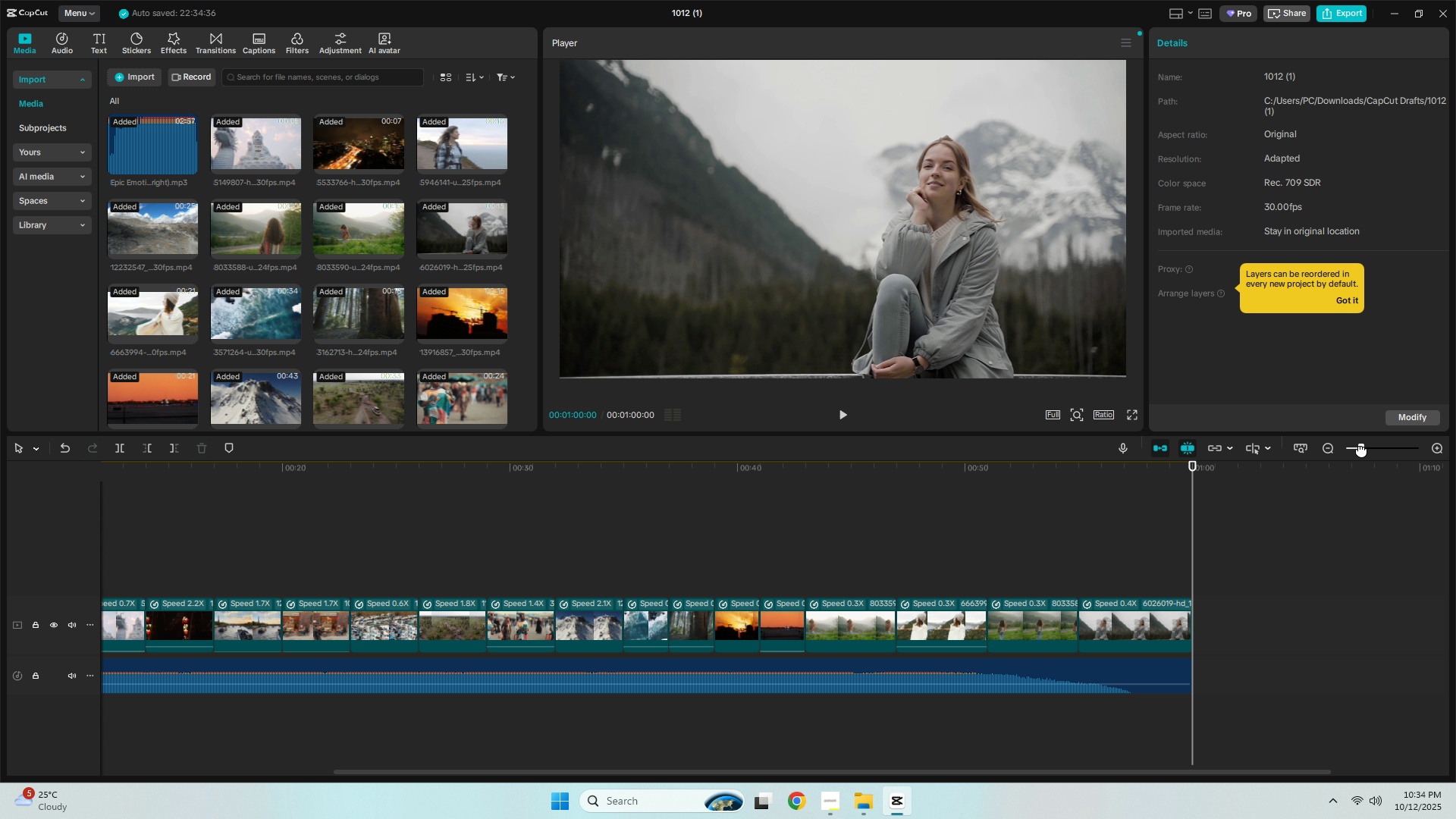 
double_click([1361, 450])
 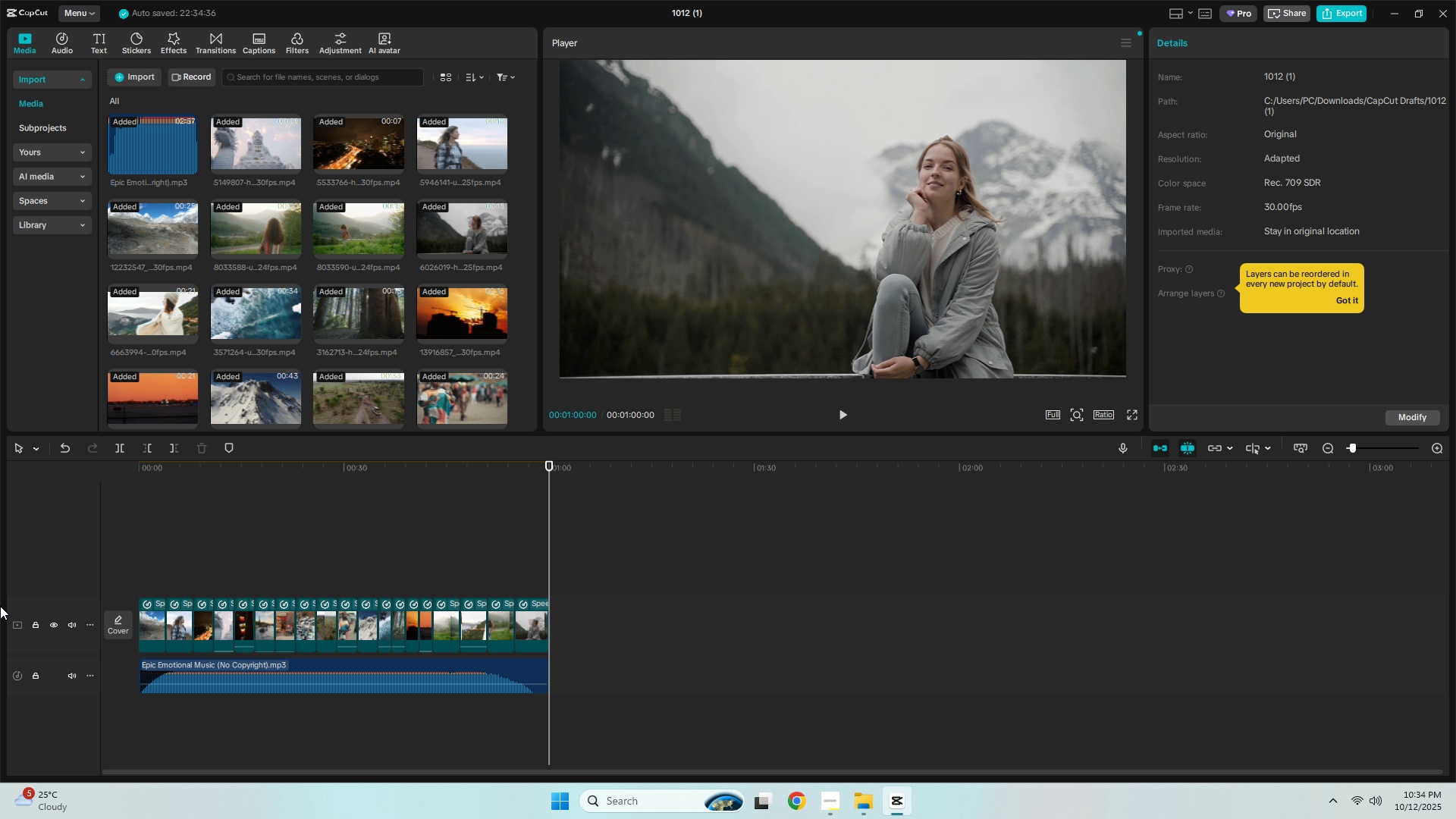 
left_click_drag(start_coordinate=[145, 468], to_coordinate=[138, 466])
 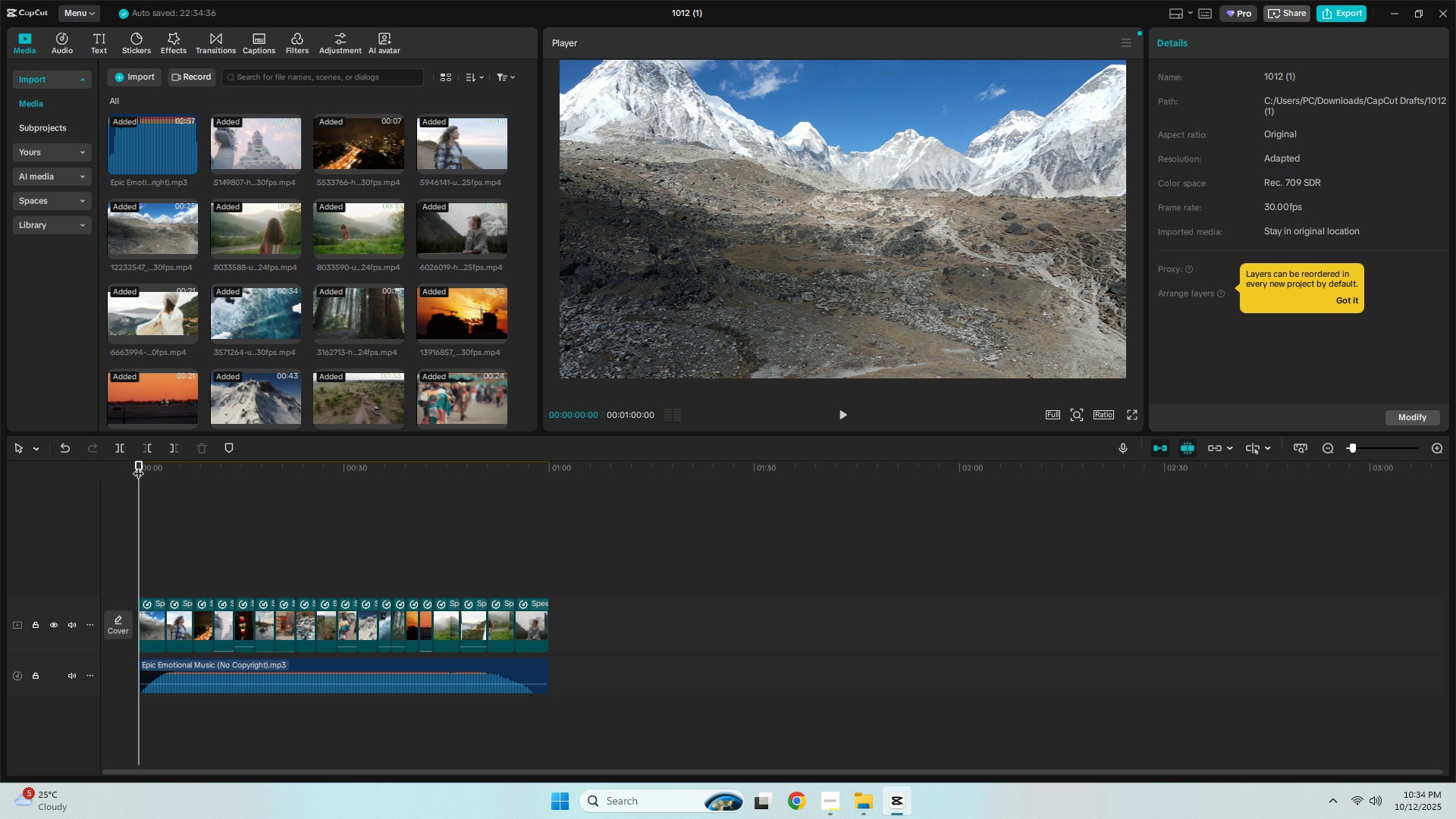 
key(Space)
 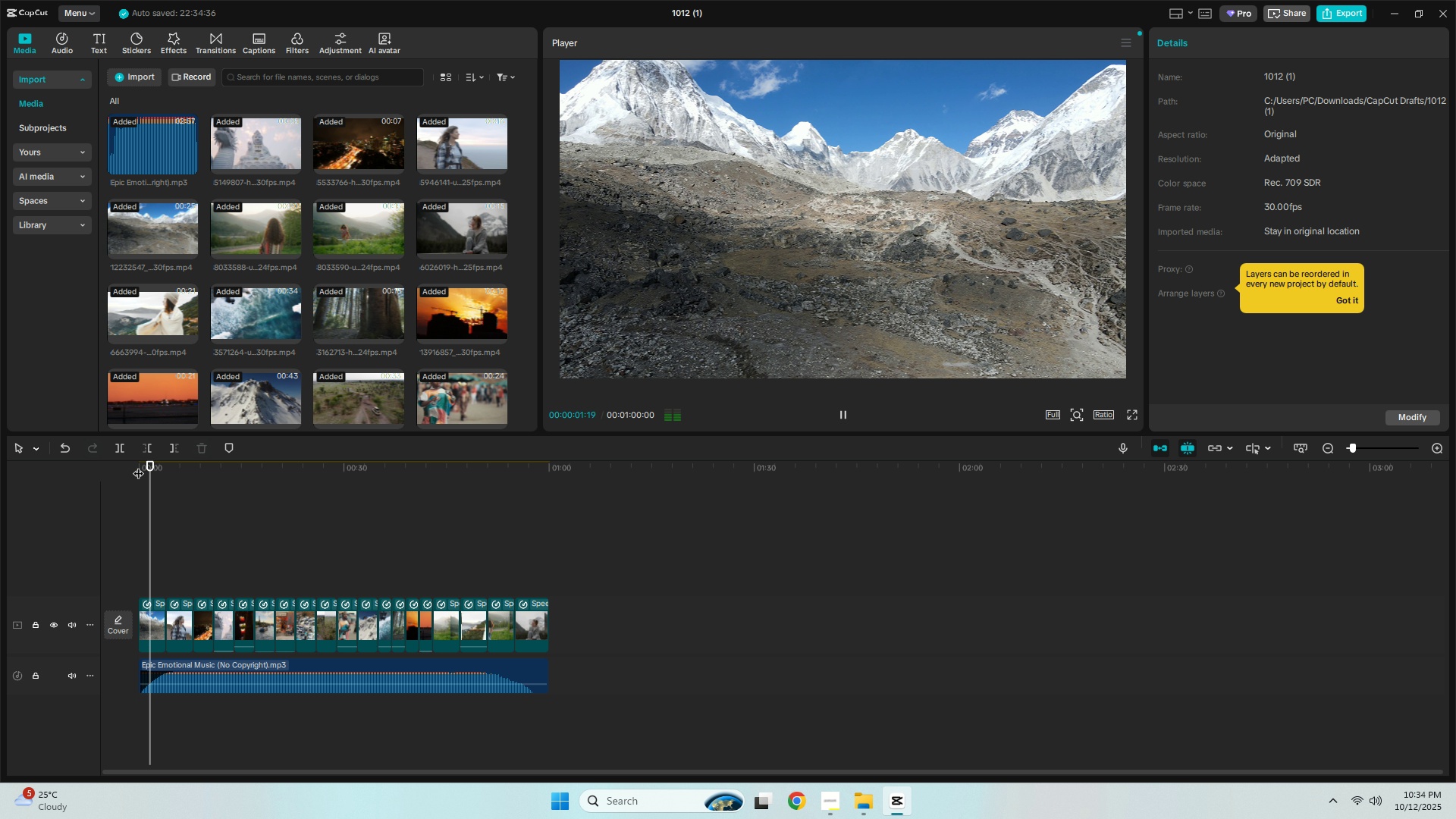 
key(Alt+AltLeft)
 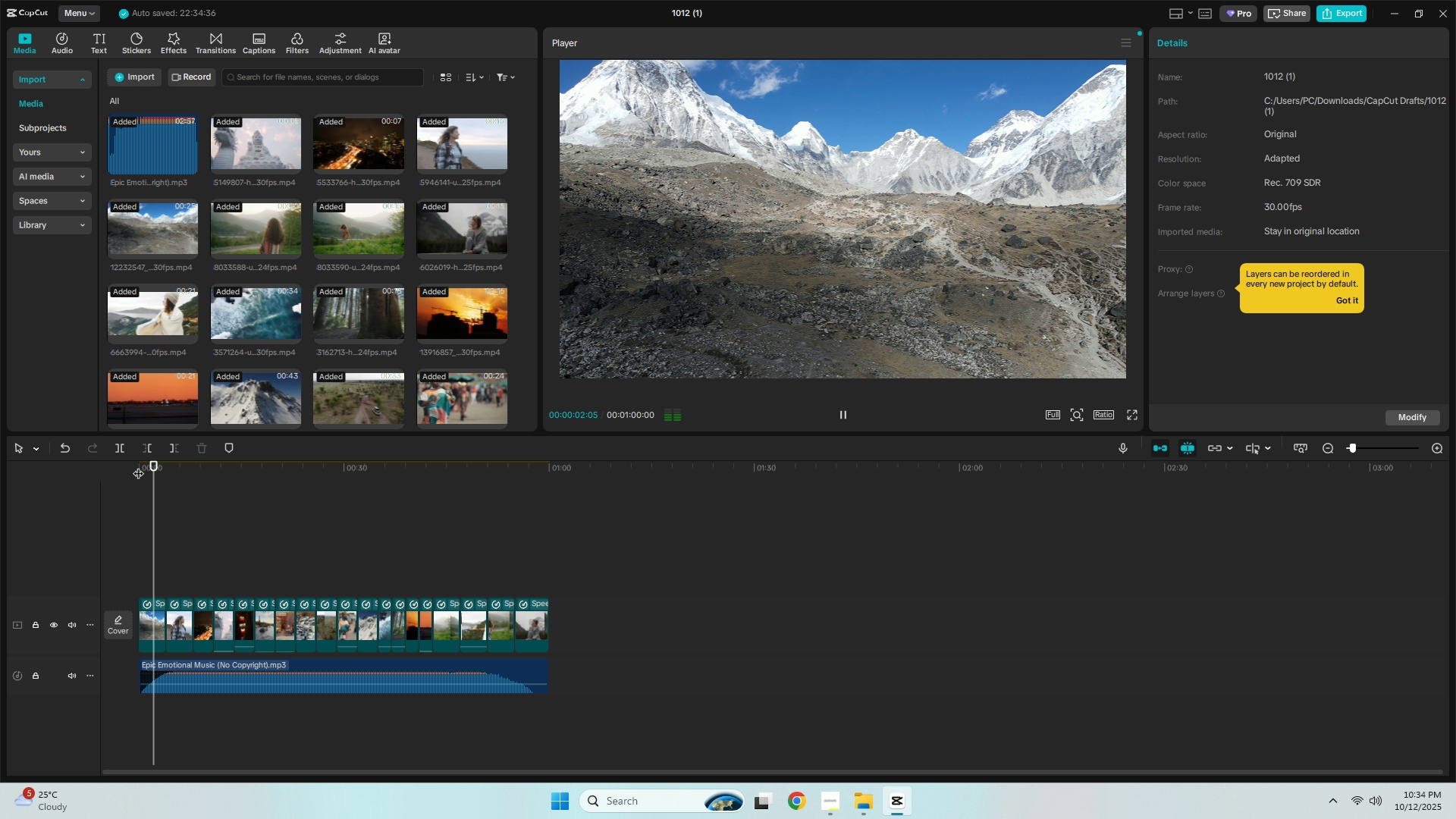 
key(Alt+Tab)